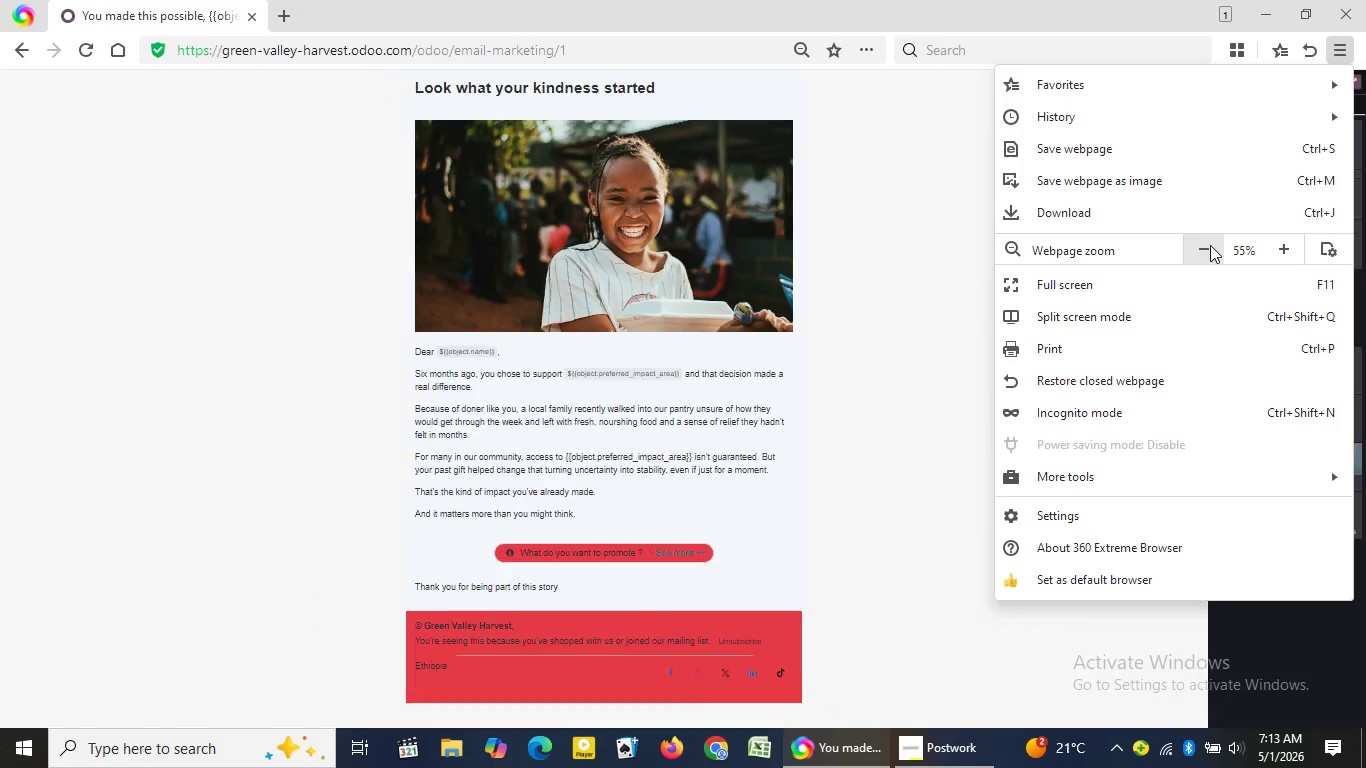 
left_click([1210, 245])
 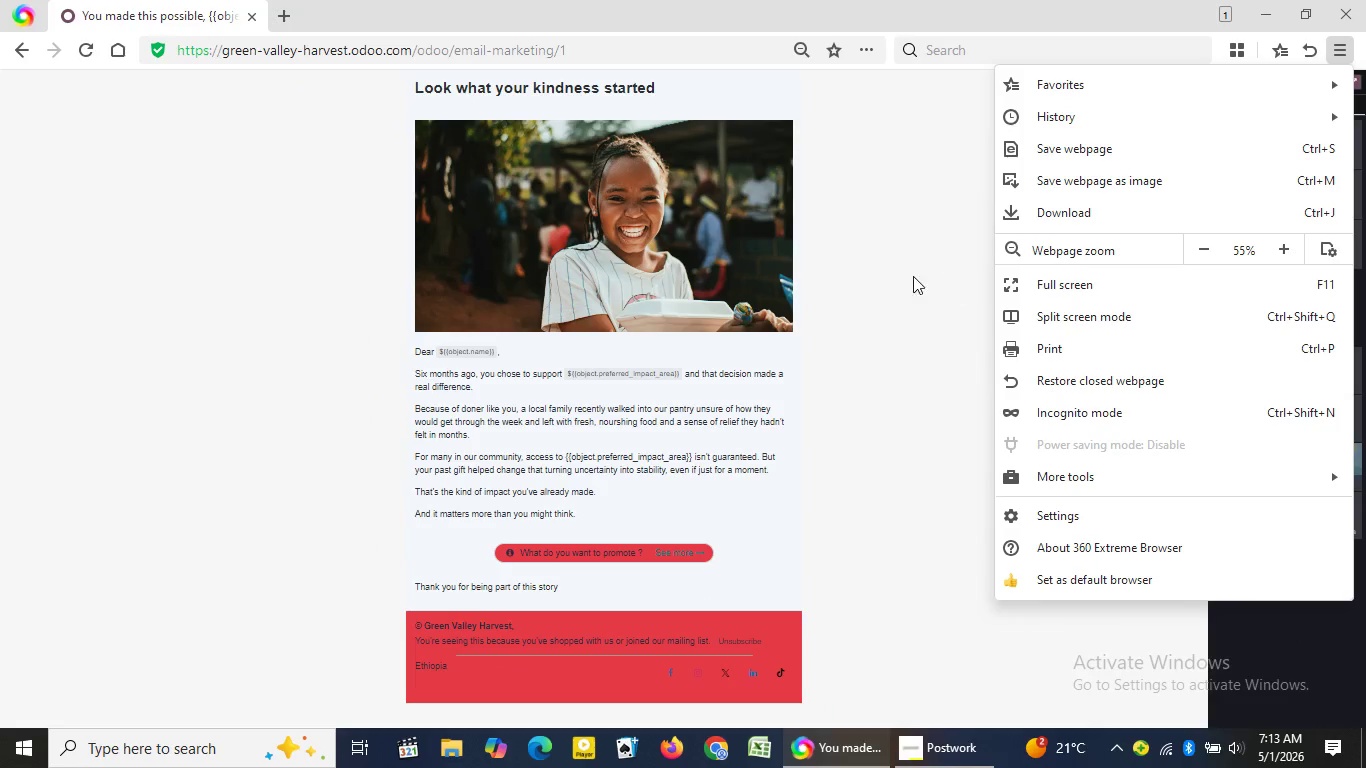 
left_click([1210, 245])
 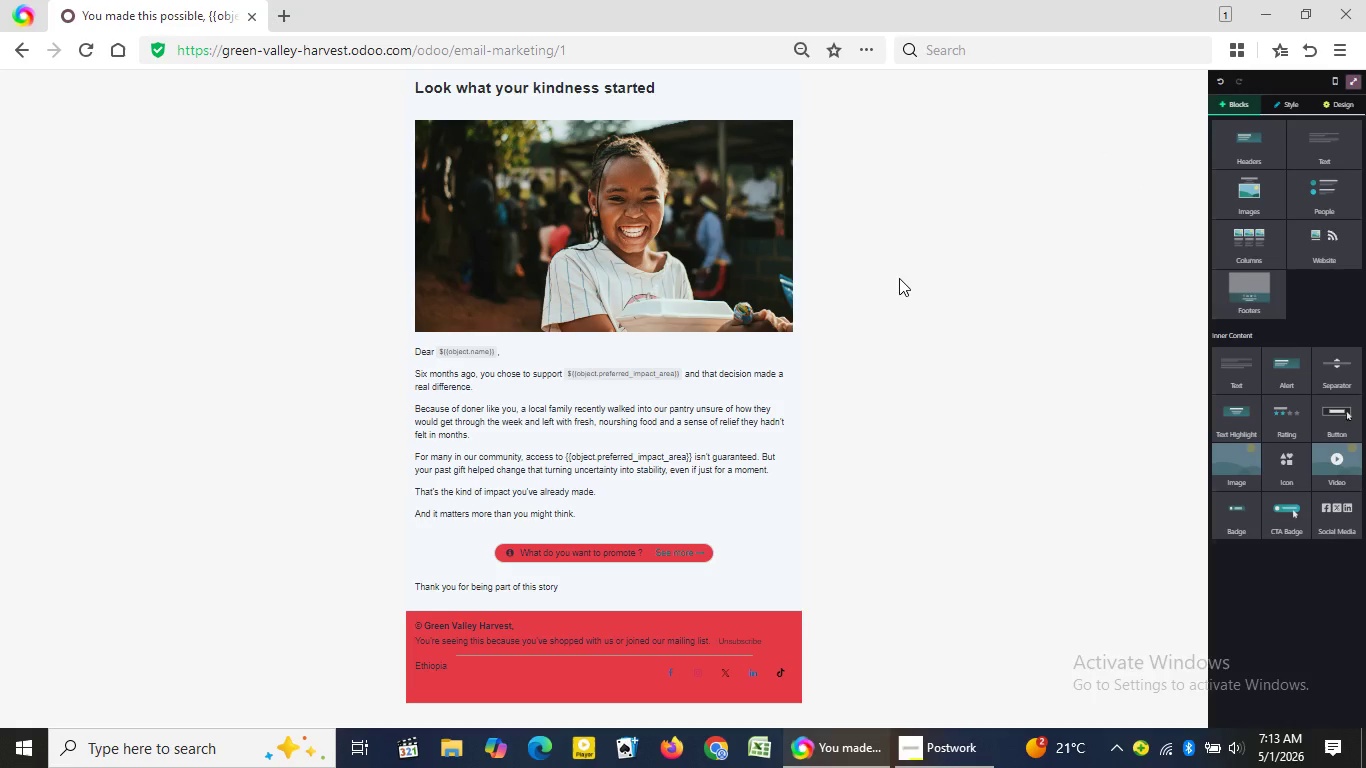 
left_click([1210, 245])
 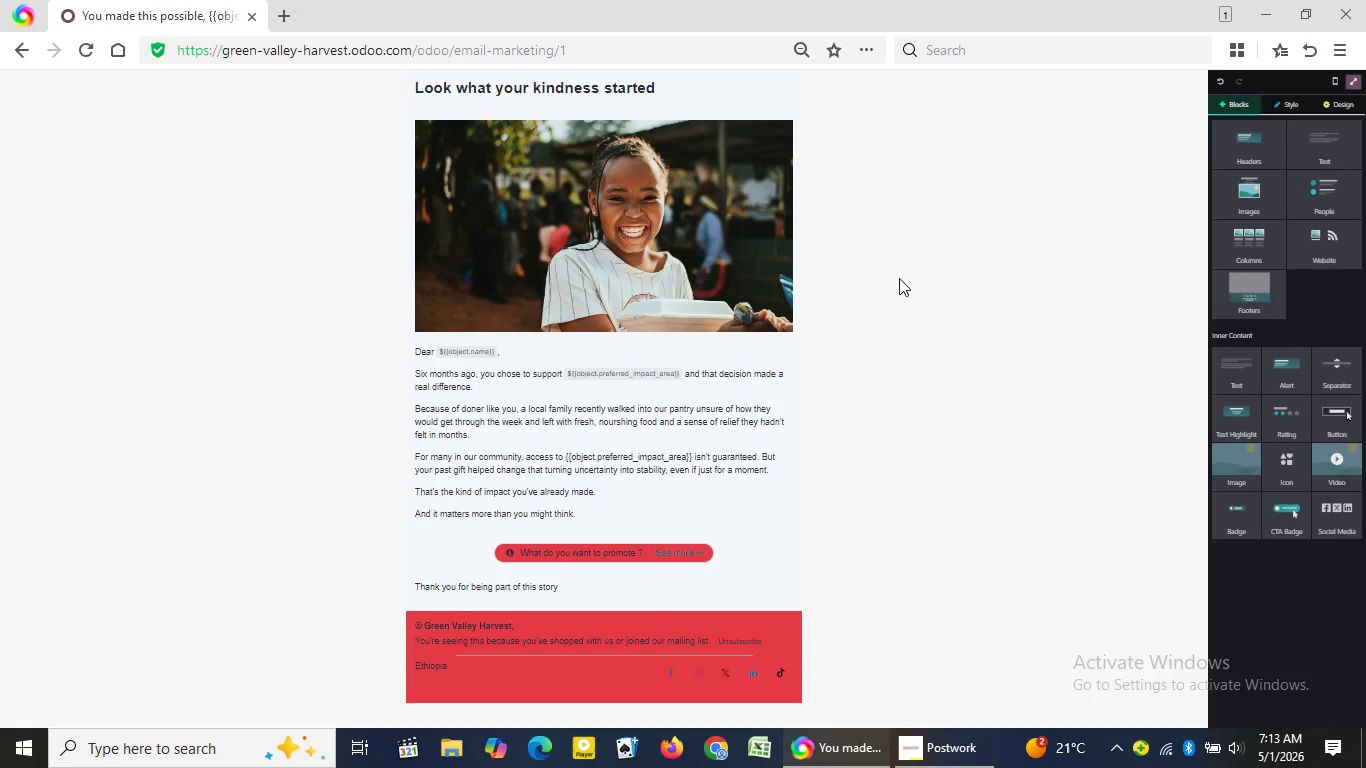 
left_click([899, 278])
 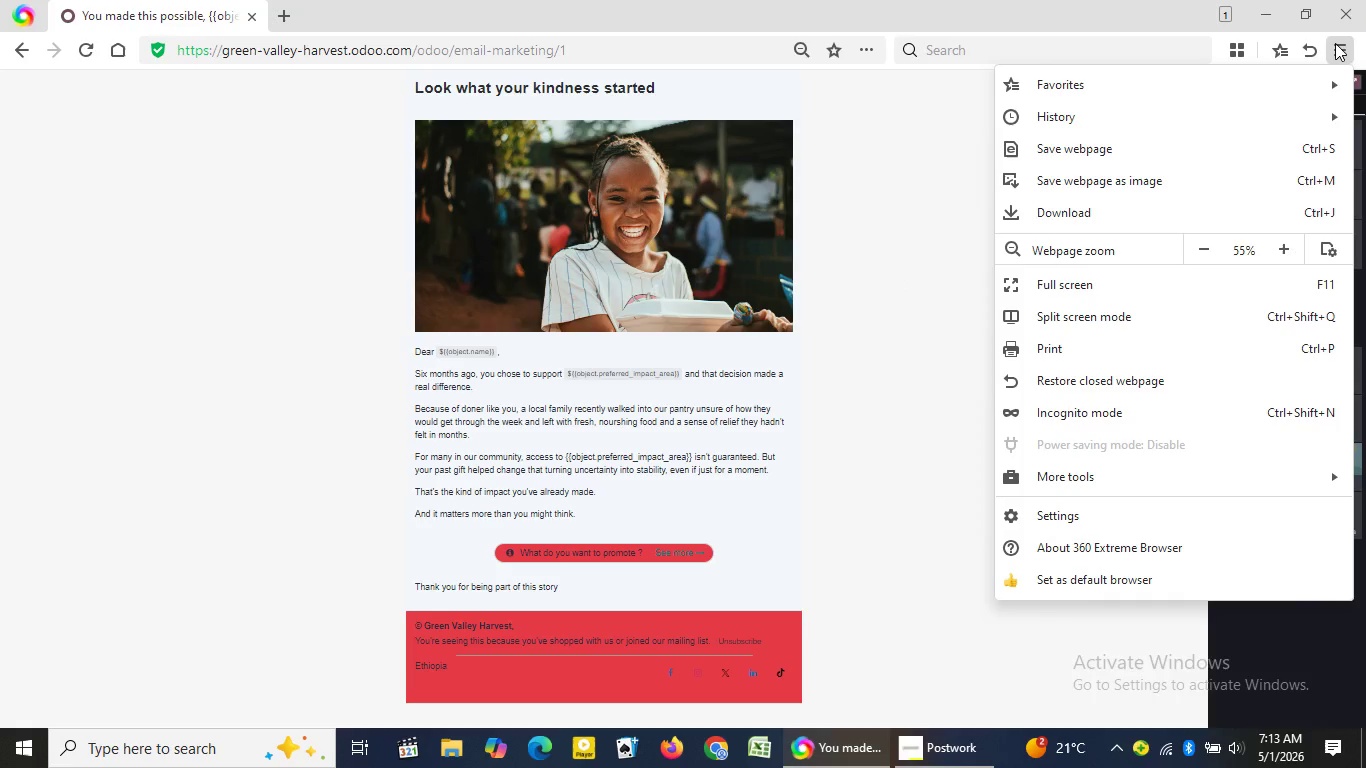 
wait(6.89)
 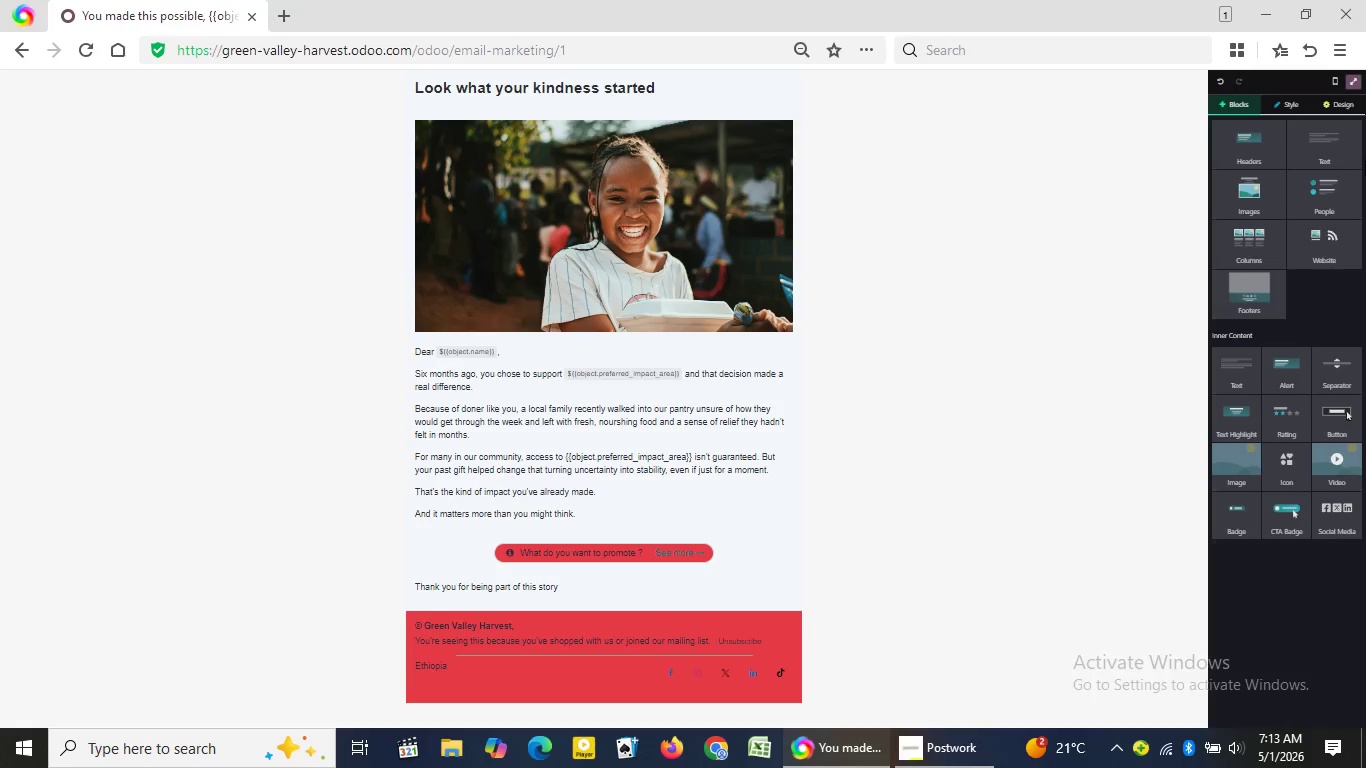 
left_click([1336, 43])
 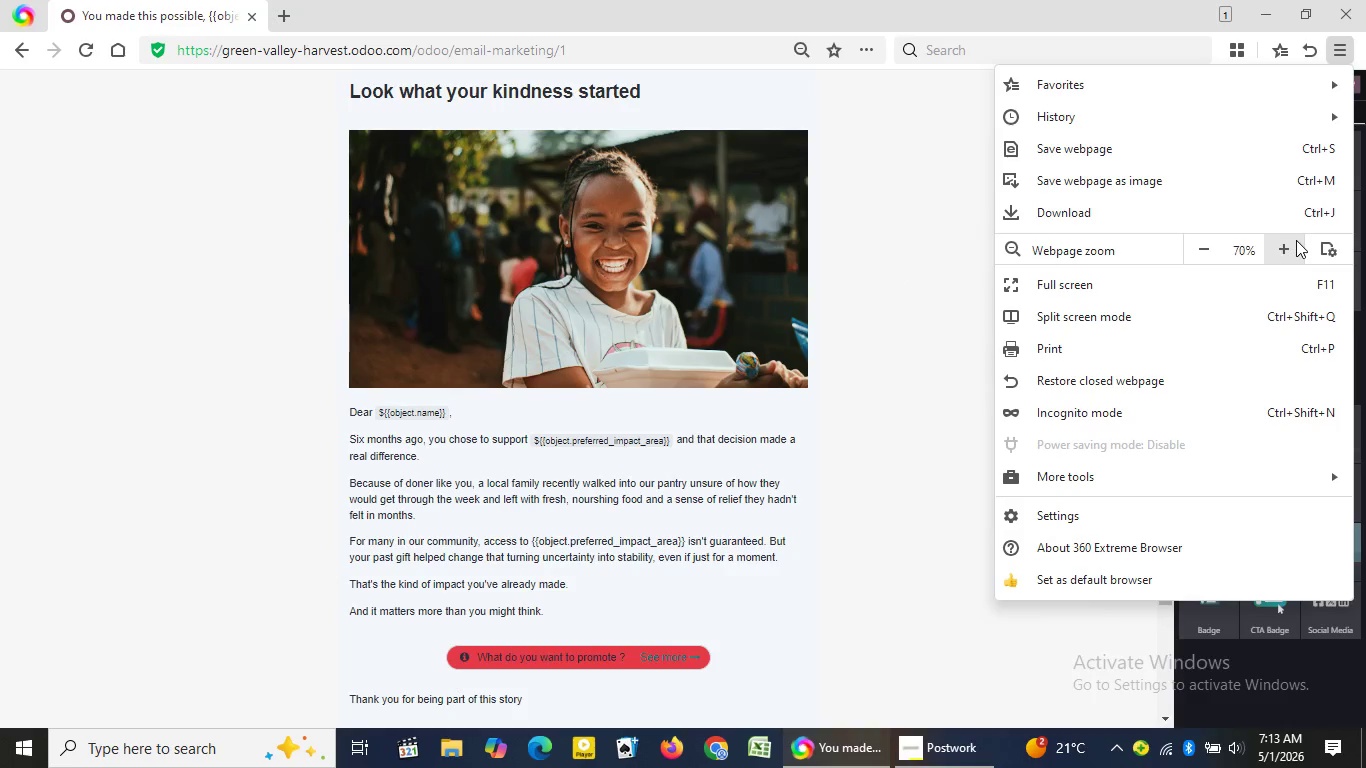 
left_click([1296, 240])
 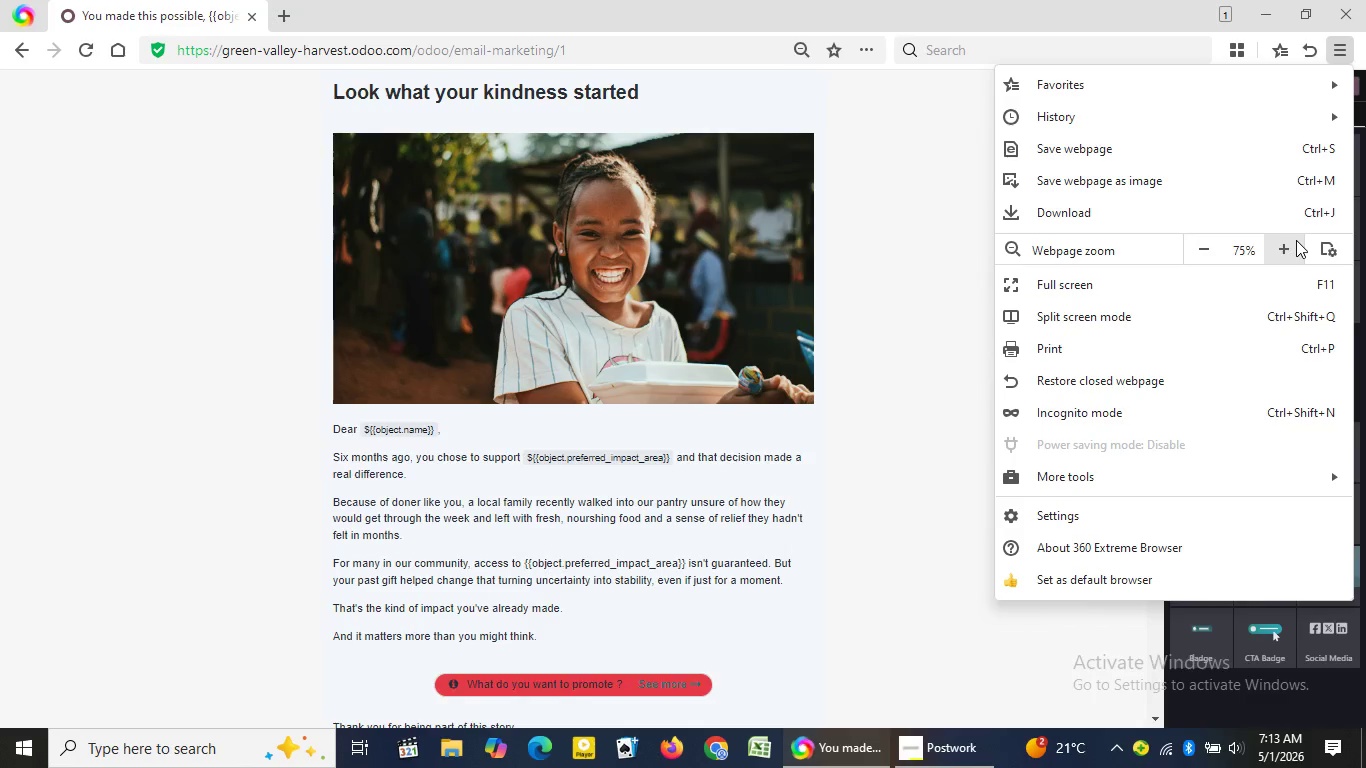 
left_click([1296, 240])
 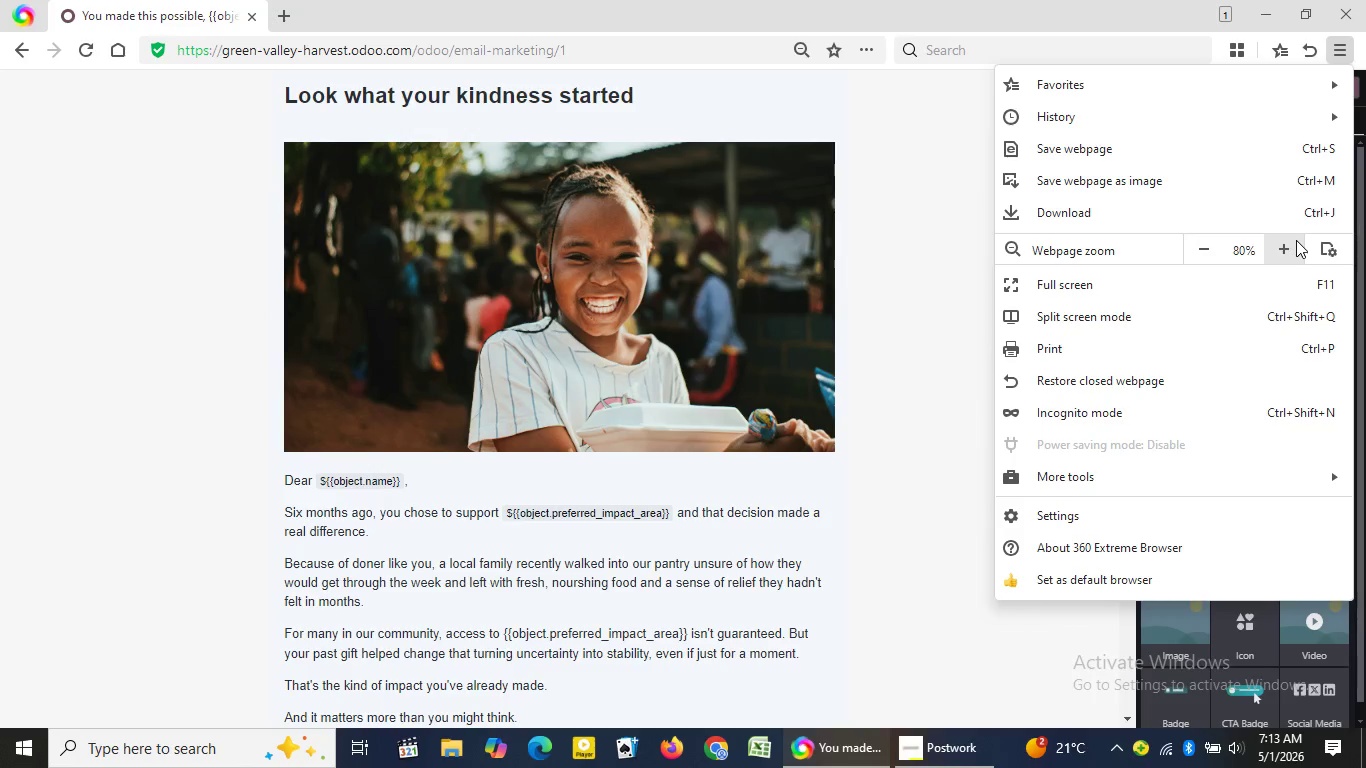 
left_click([1296, 240])
 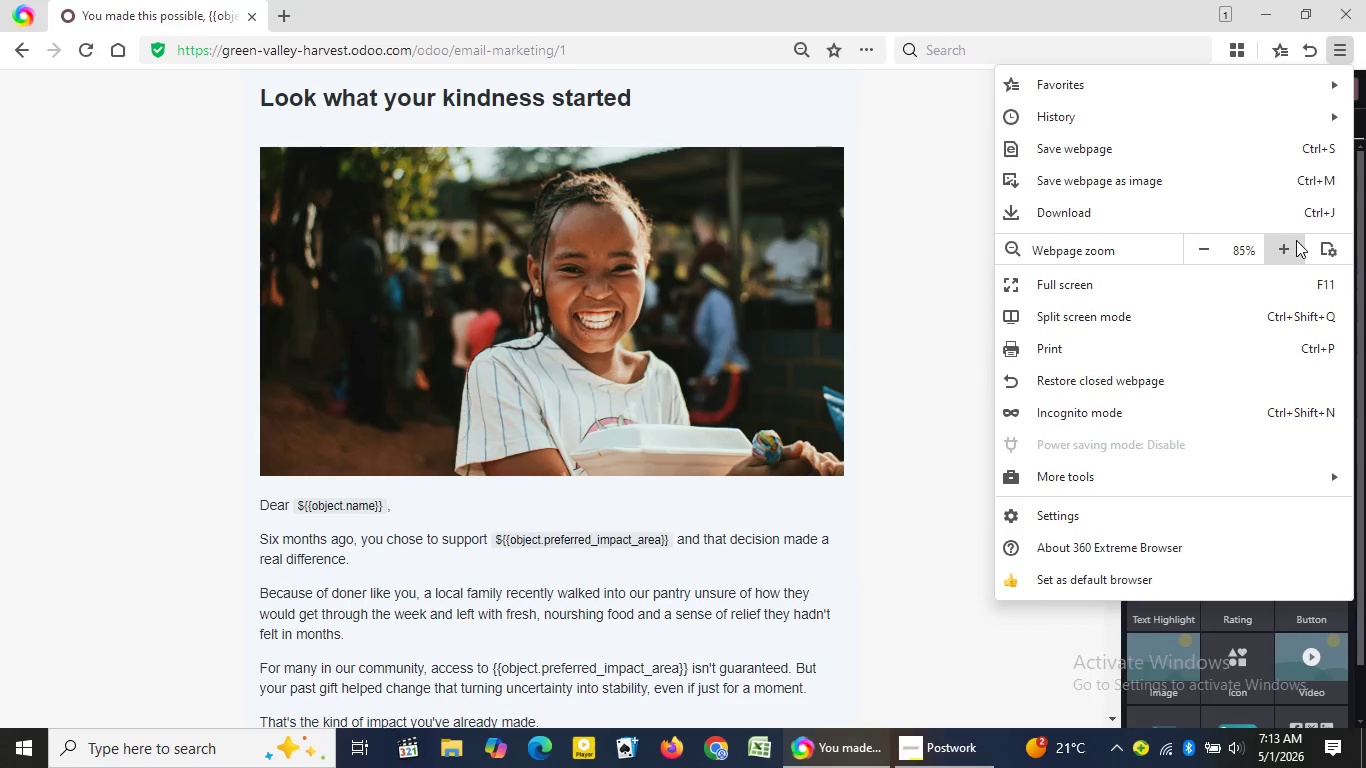 
left_click([1296, 240])
 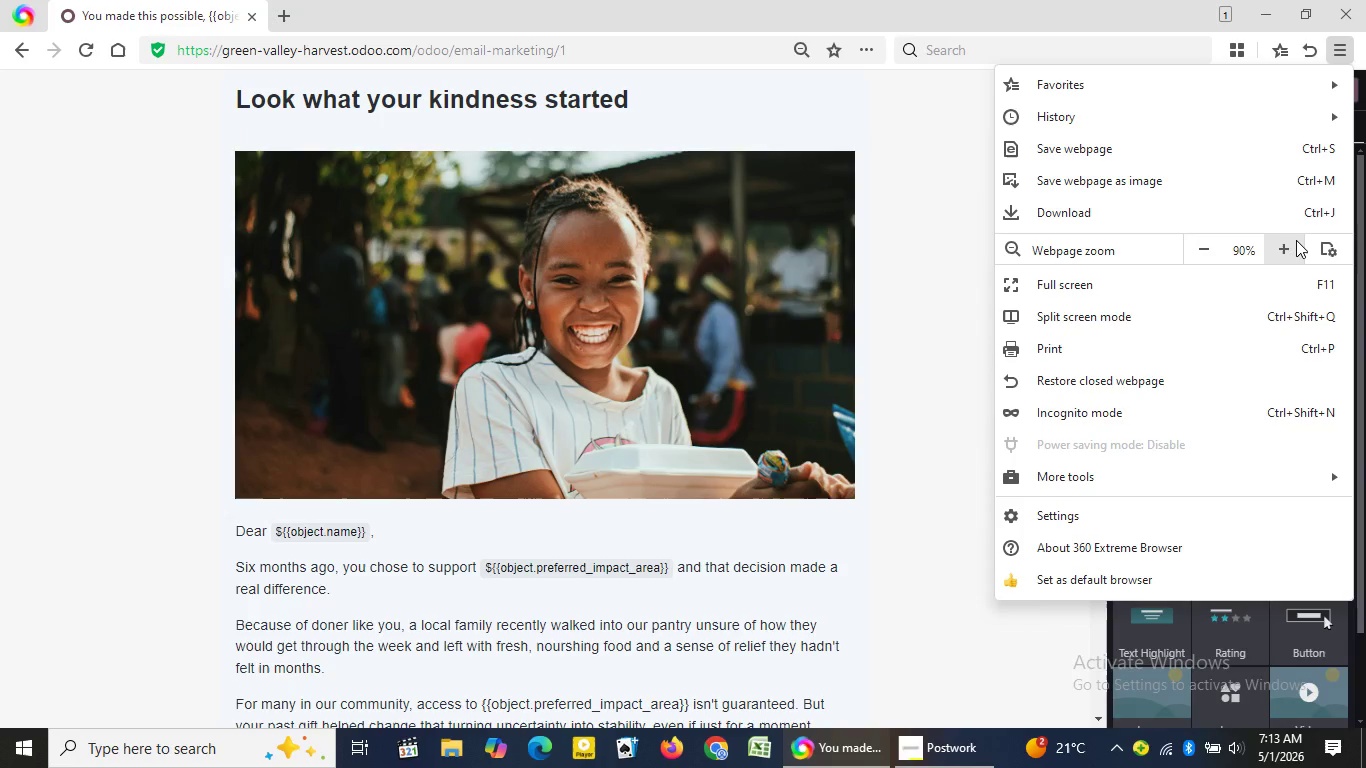 
left_click([1296, 240])
 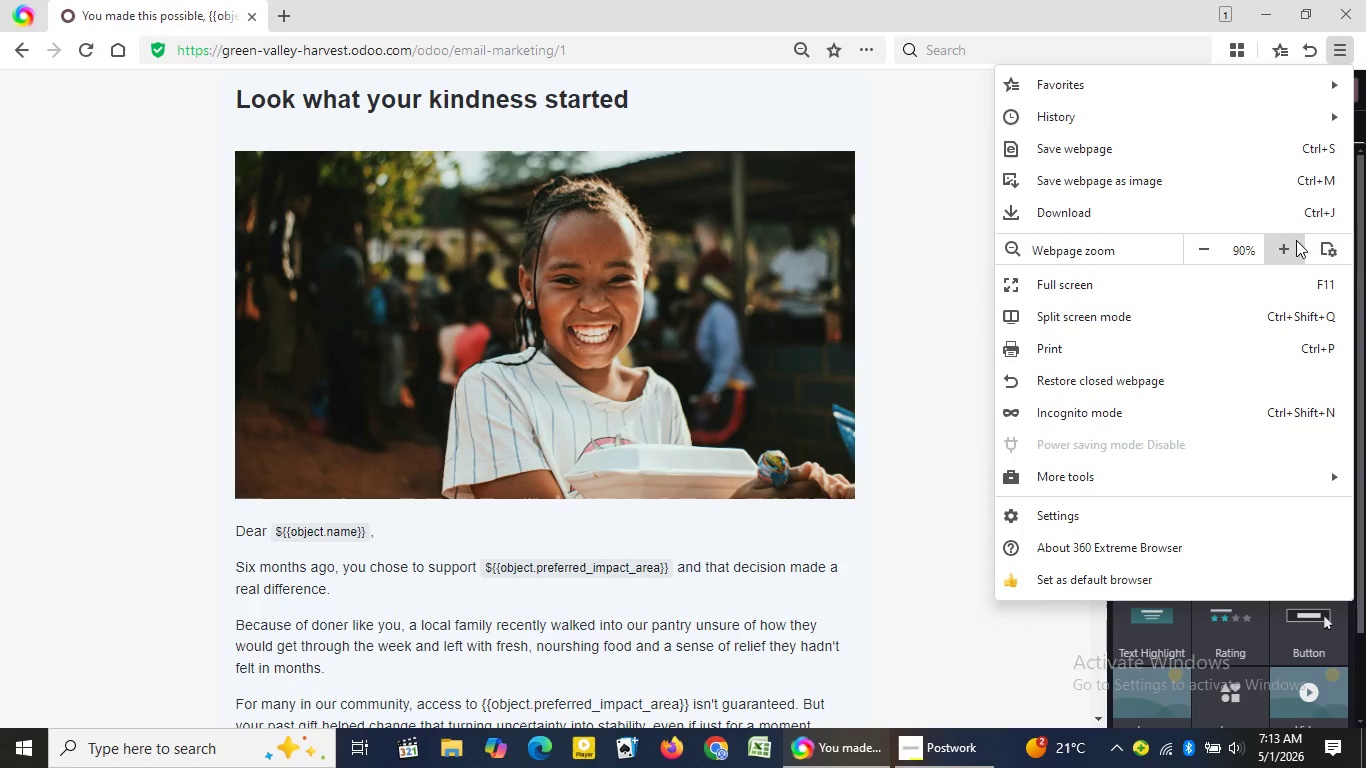 
left_click([1296, 240])
 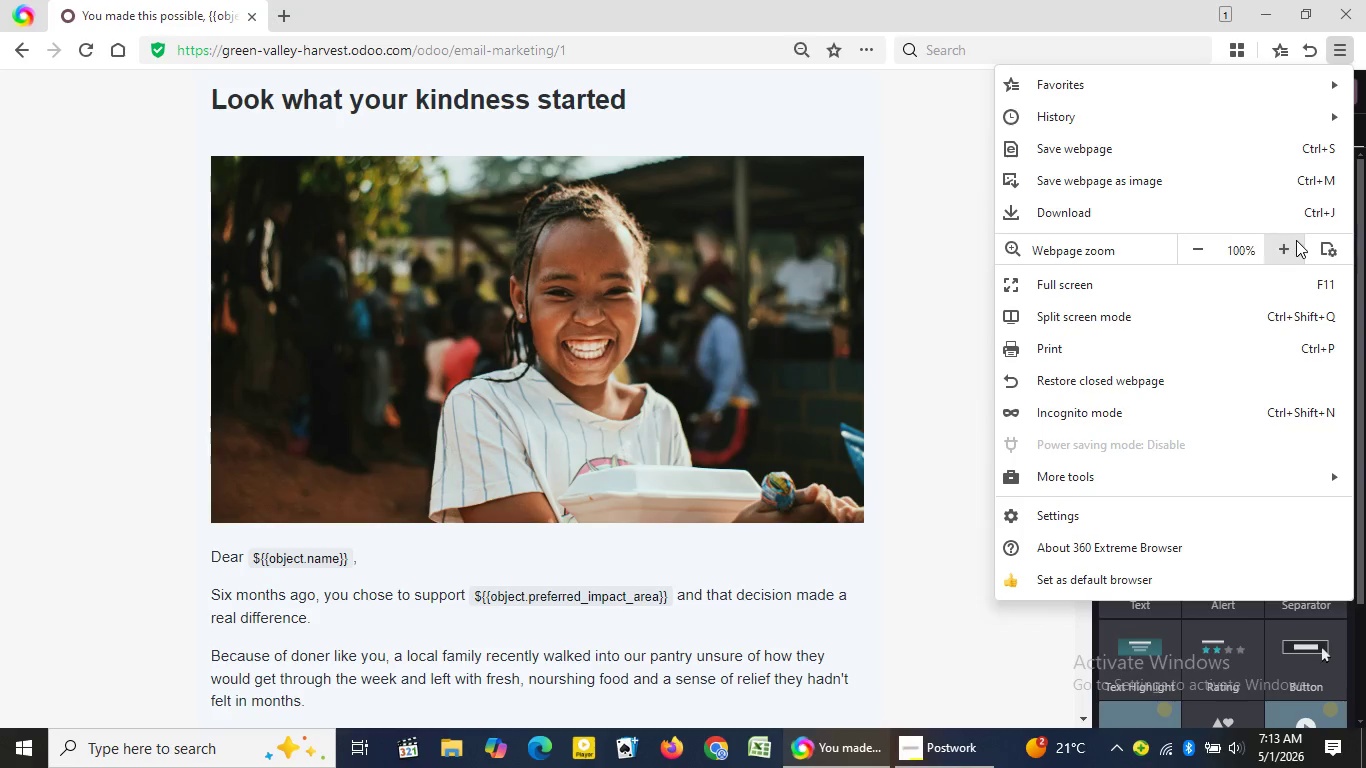 
left_click([1296, 240])
 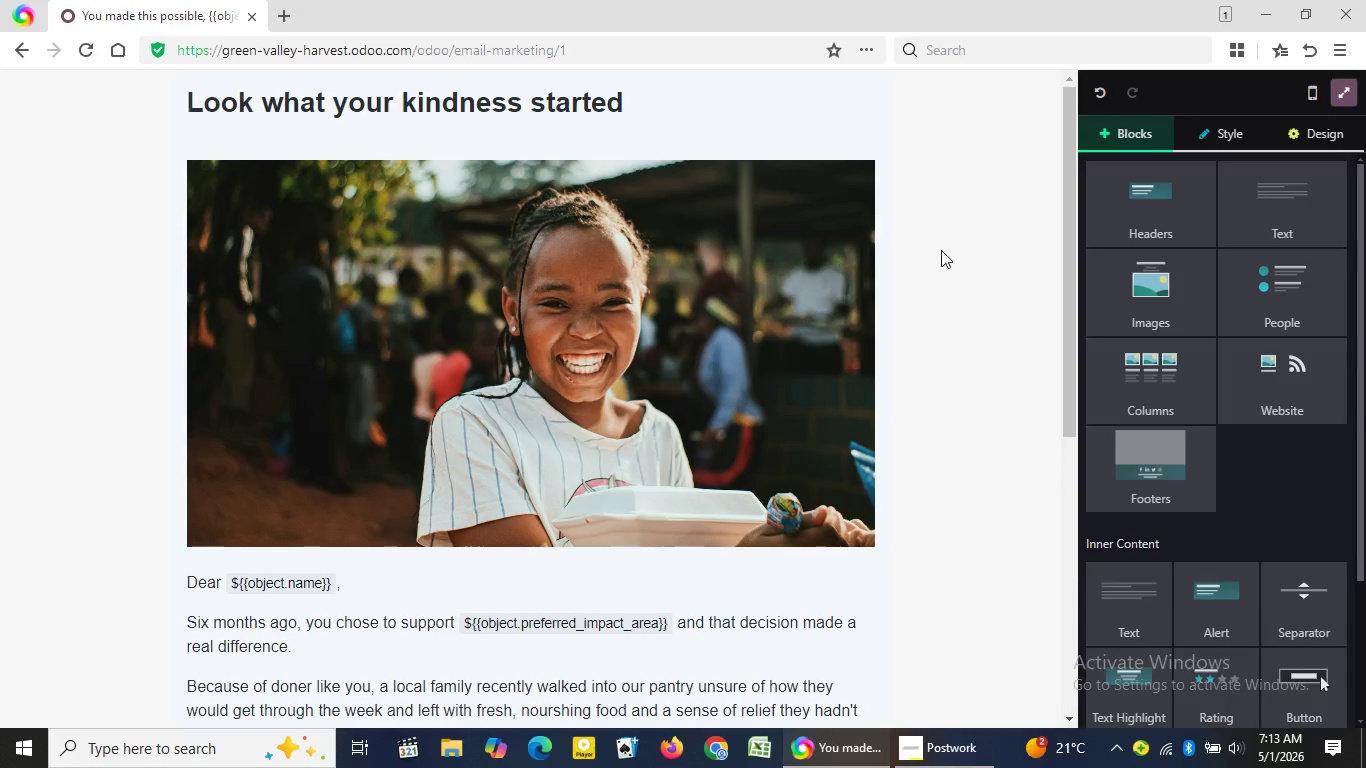 
left_click([1296, 240])
 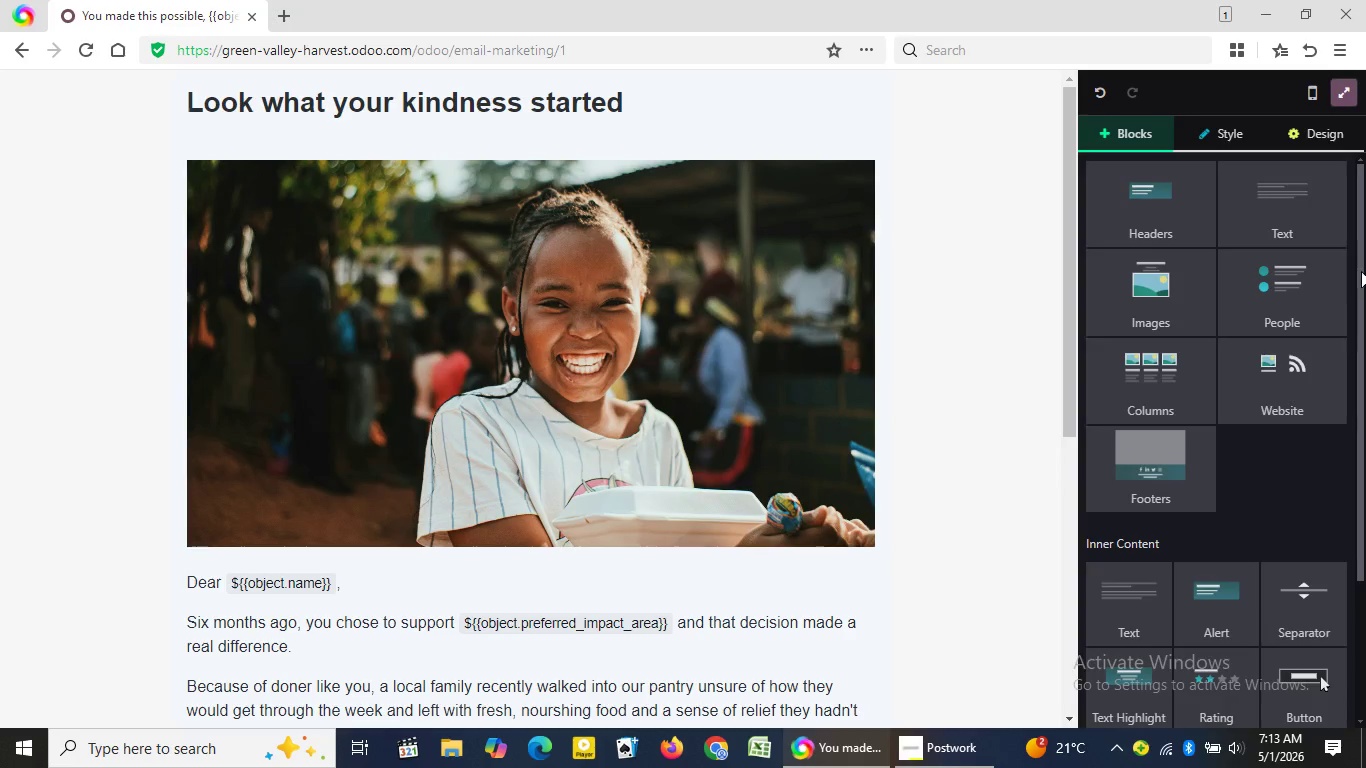 
left_click([1296, 240])
 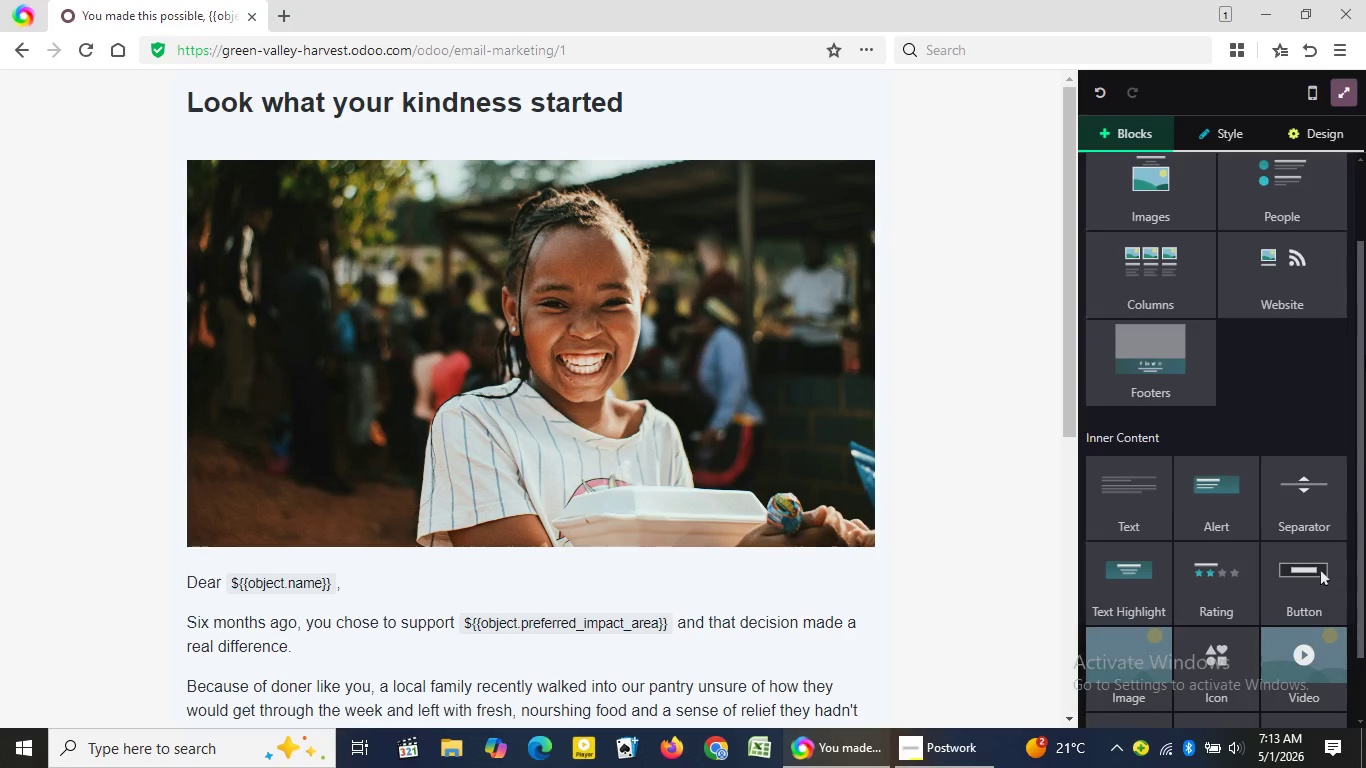 
left_click([941, 250])
 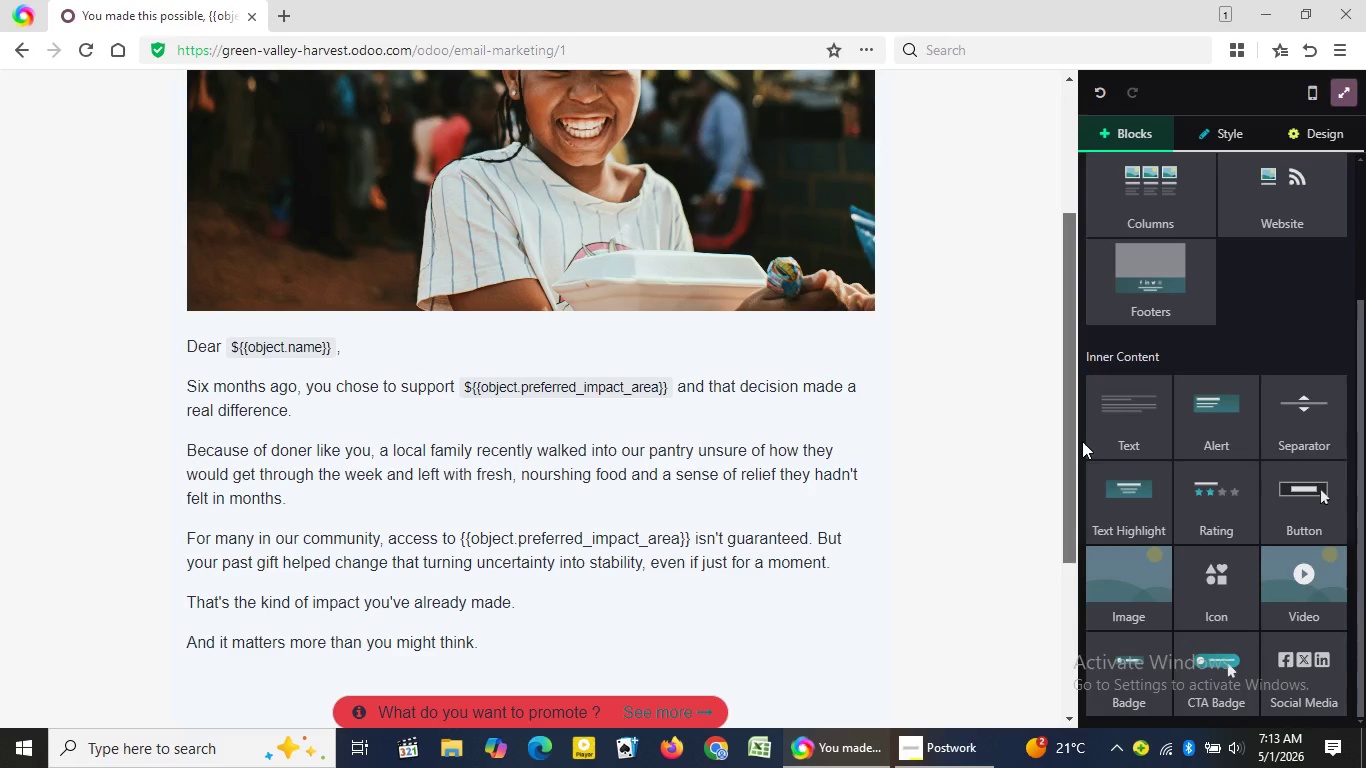 
left_click_drag(start_coordinate=[1357, 269], to_coordinate=[1363, 441])
 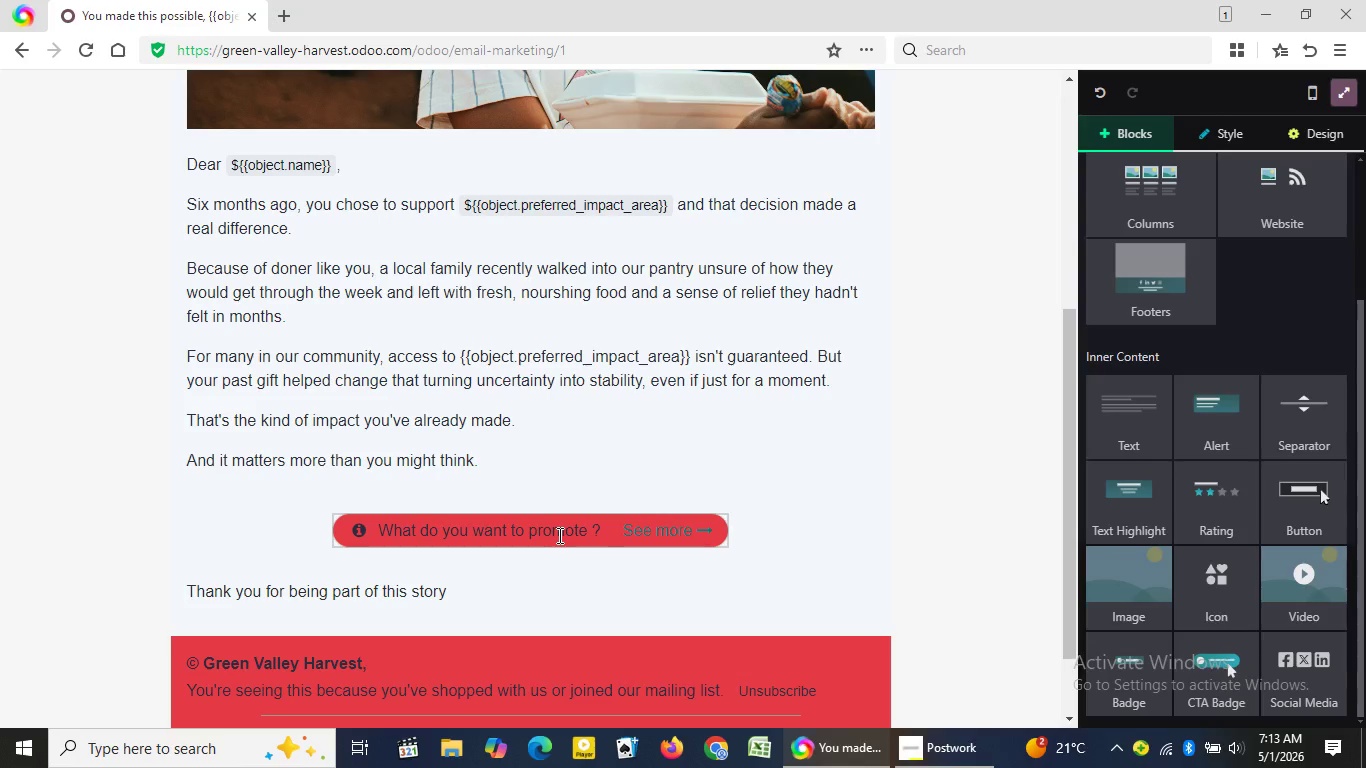 
left_click_drag(start_coordinate=[1070, 310], to_coordinate=[1088, 533])
 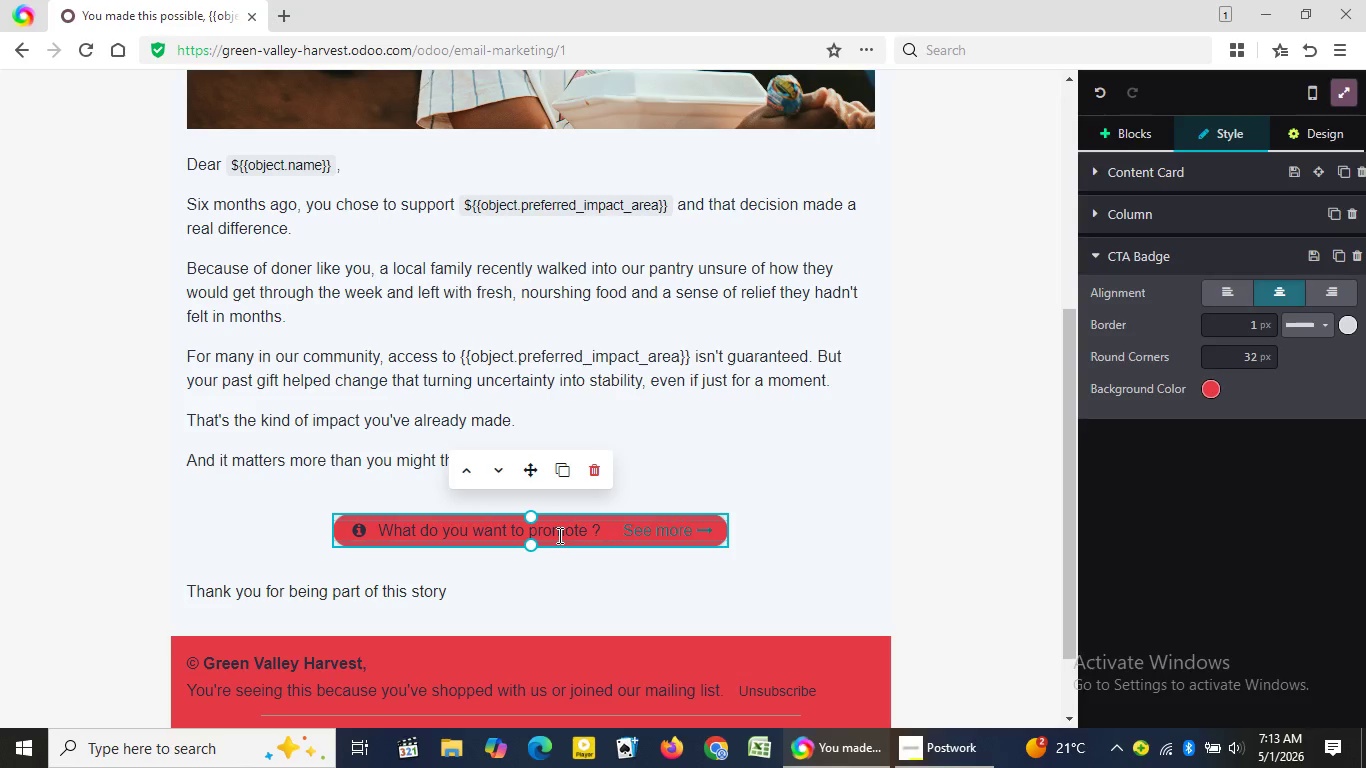 
left_click([558, 535])
 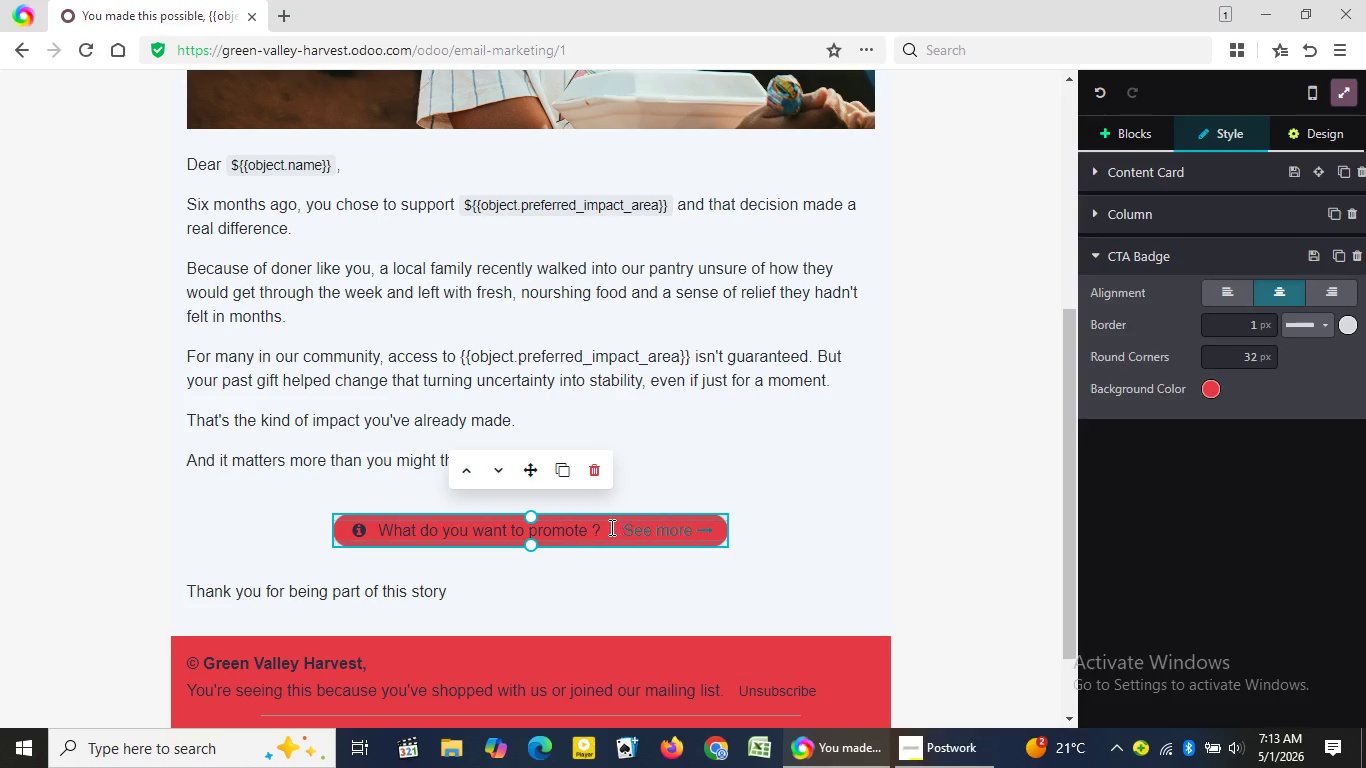 
left_click([558, 535])
 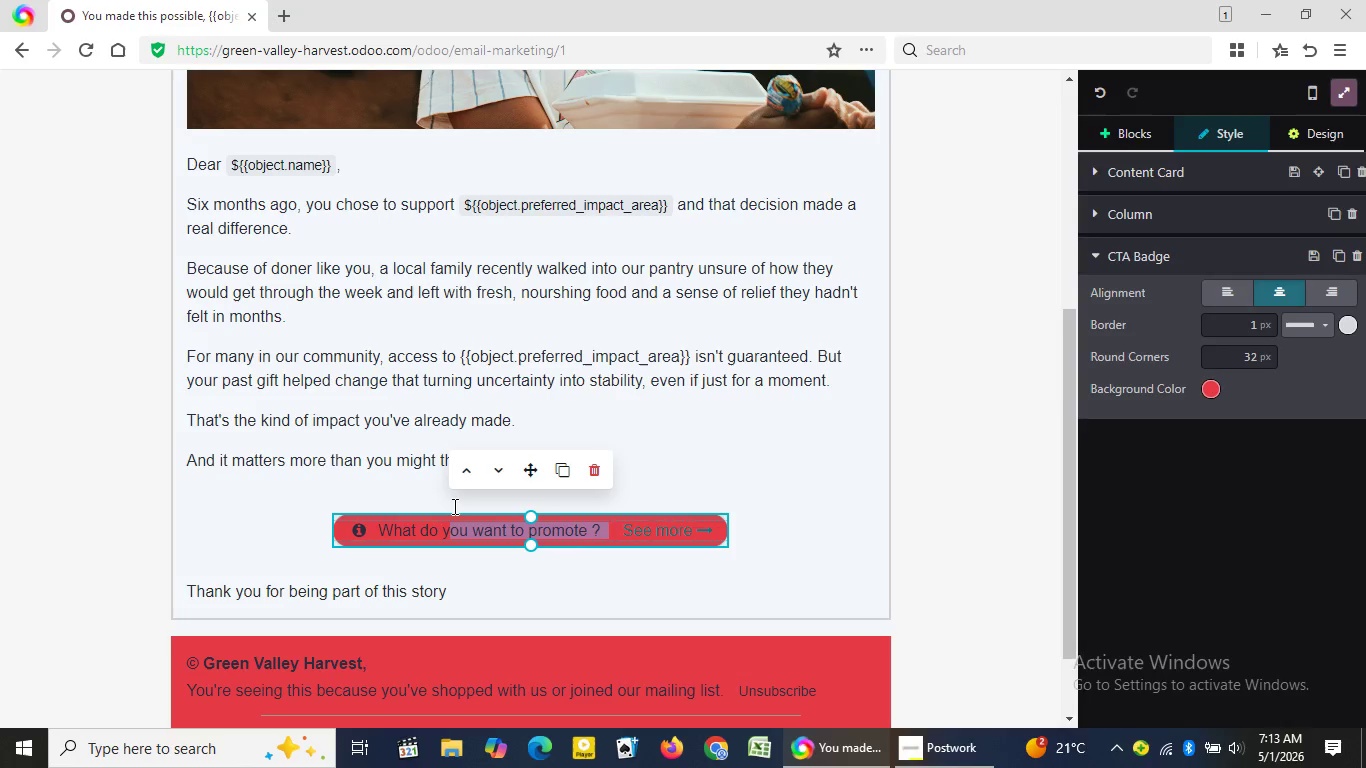 
left_click([558, 535])
 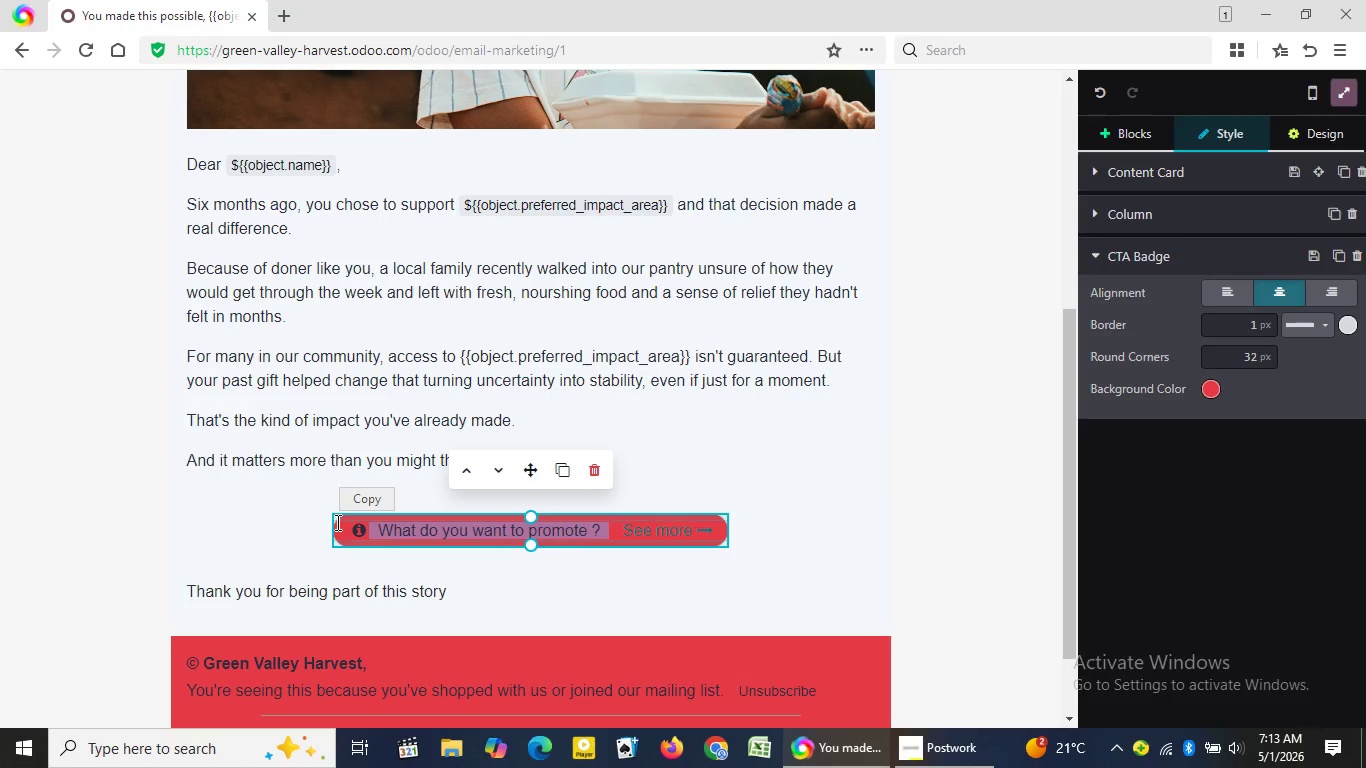 
left_click_drag(start_coordinate=[608, 527], to_coordinate=[336, 522])
 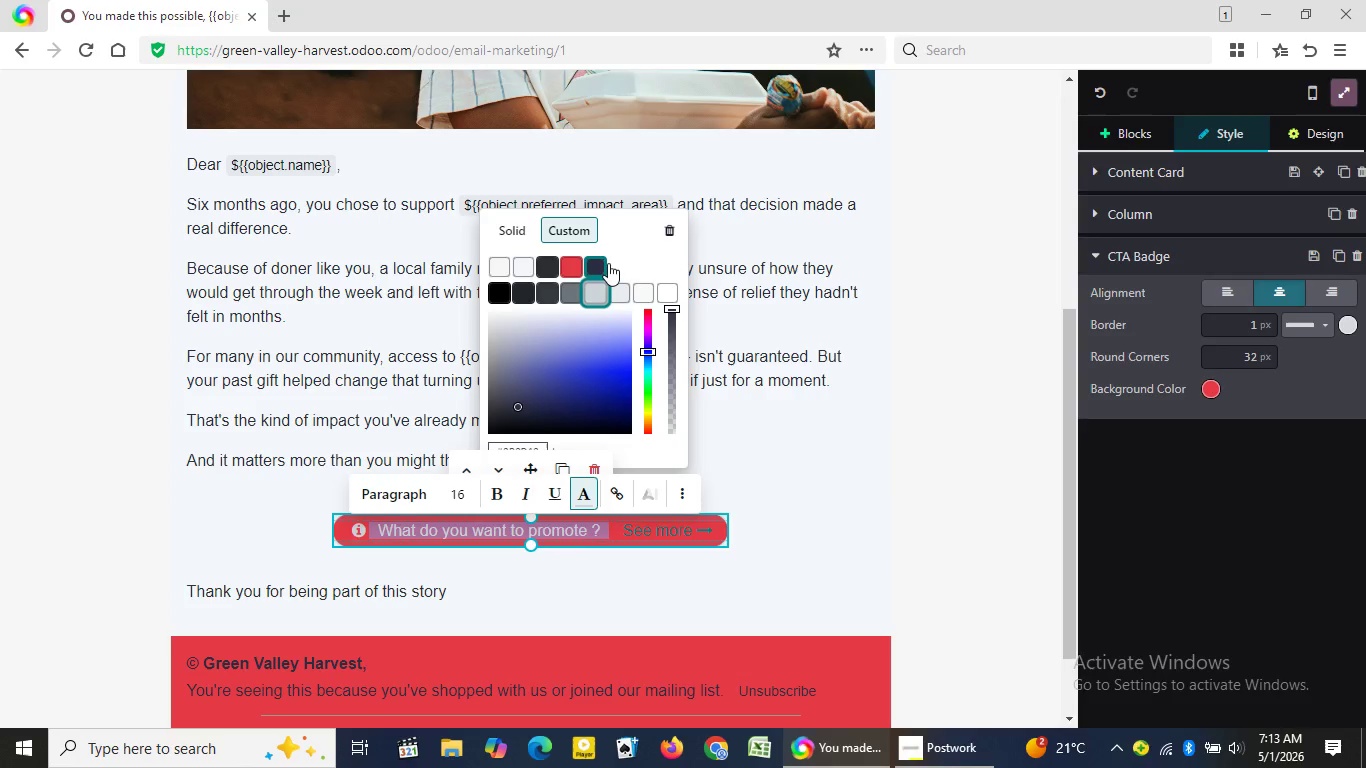 
left_click([576, 488])
 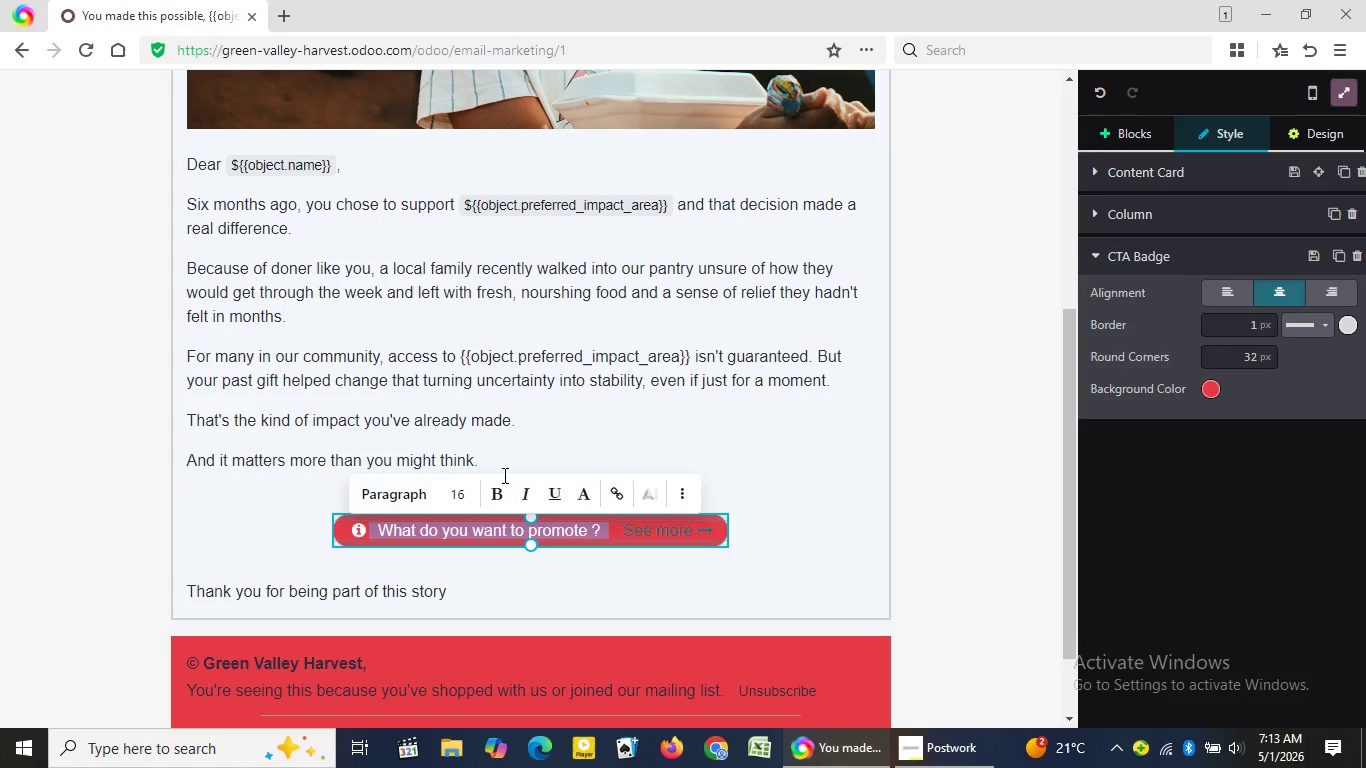 
left_click([671, 290])
 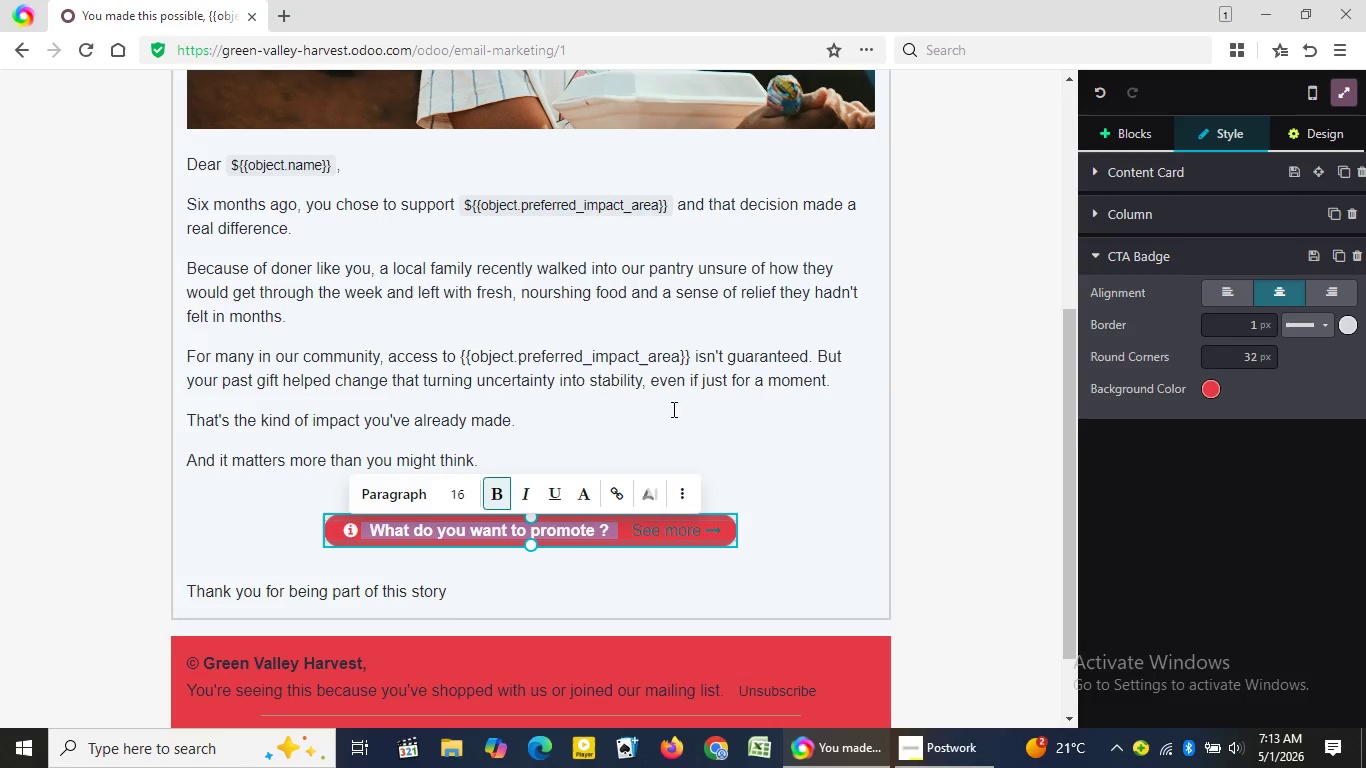 
left_click([496, 490])
 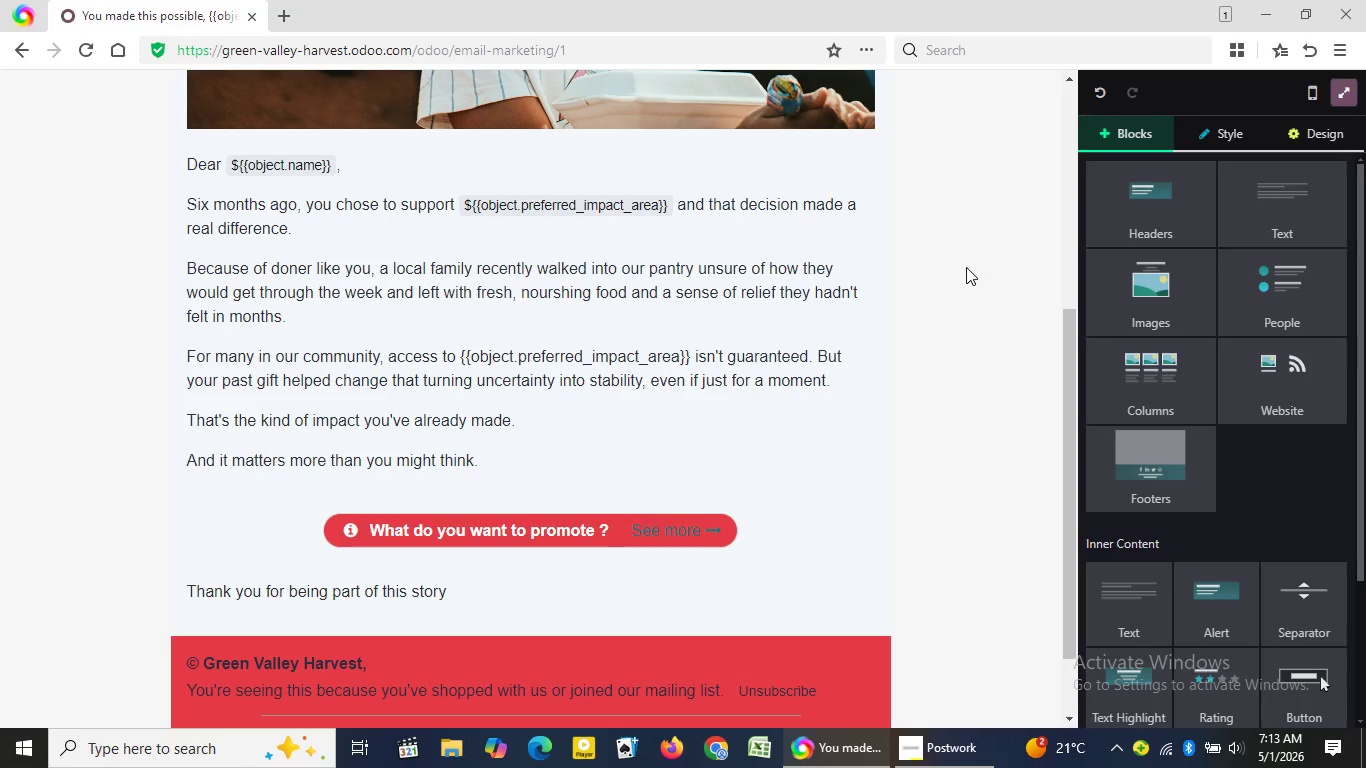 
left_click([966, 267])
 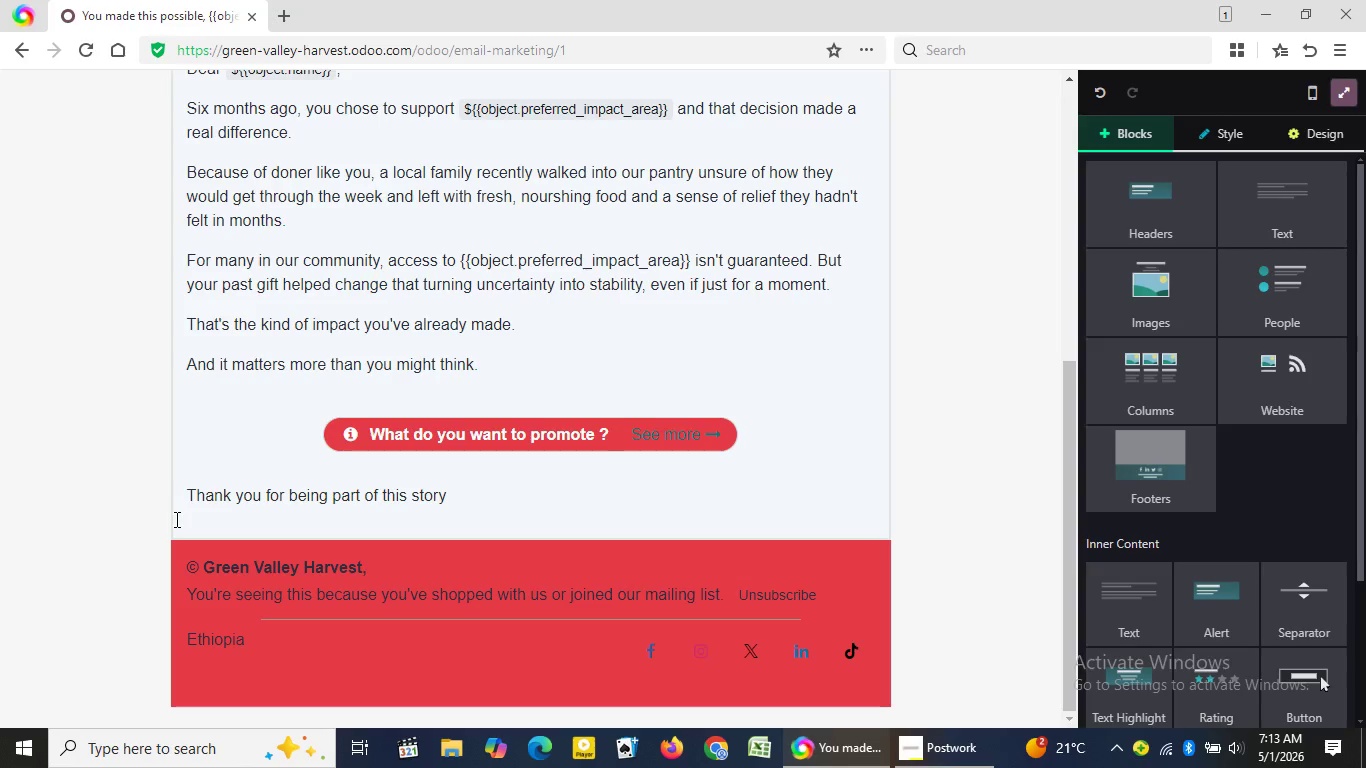 
left_click_drag(start_coordinate=[1070, 369], to_coordinate=[1076, 433])
 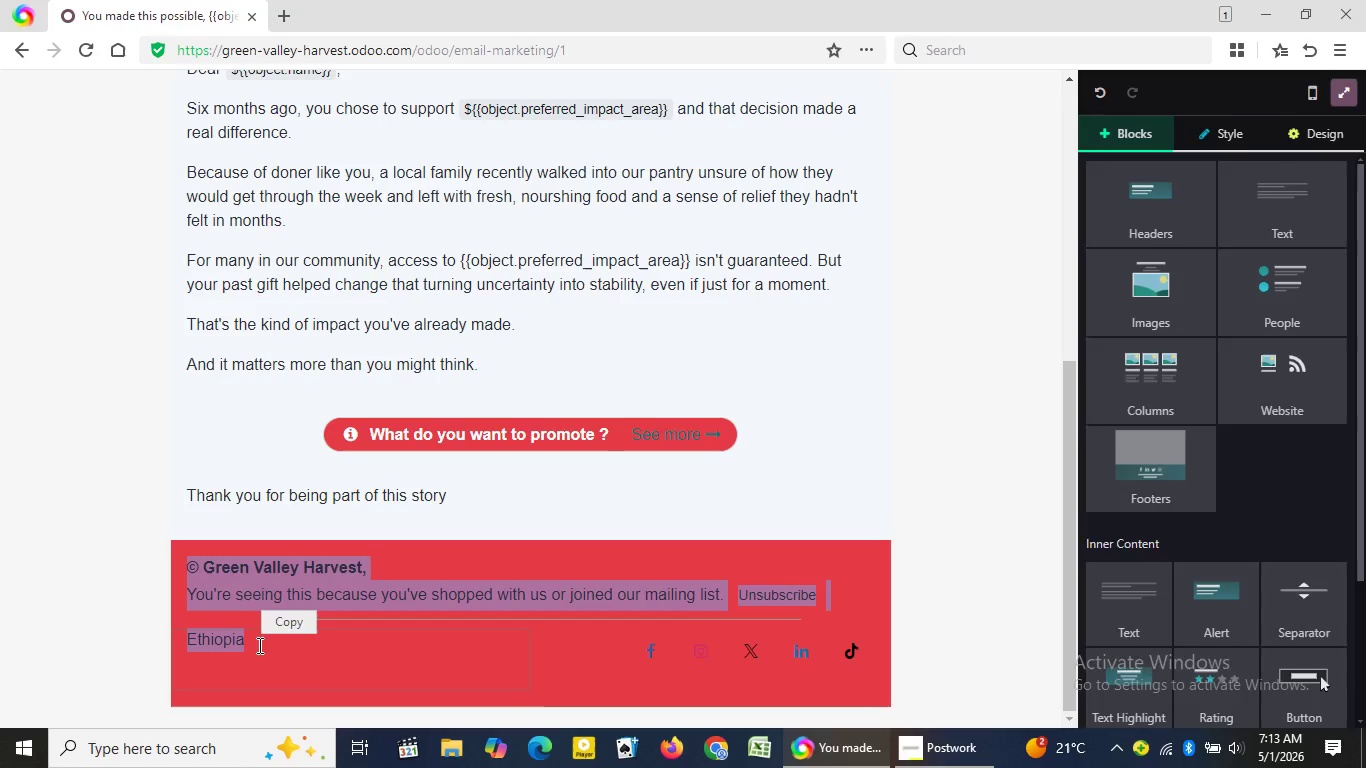 
left_click_drag(start_coordinate=[188, 567], to_coordinate=[258, 645])
 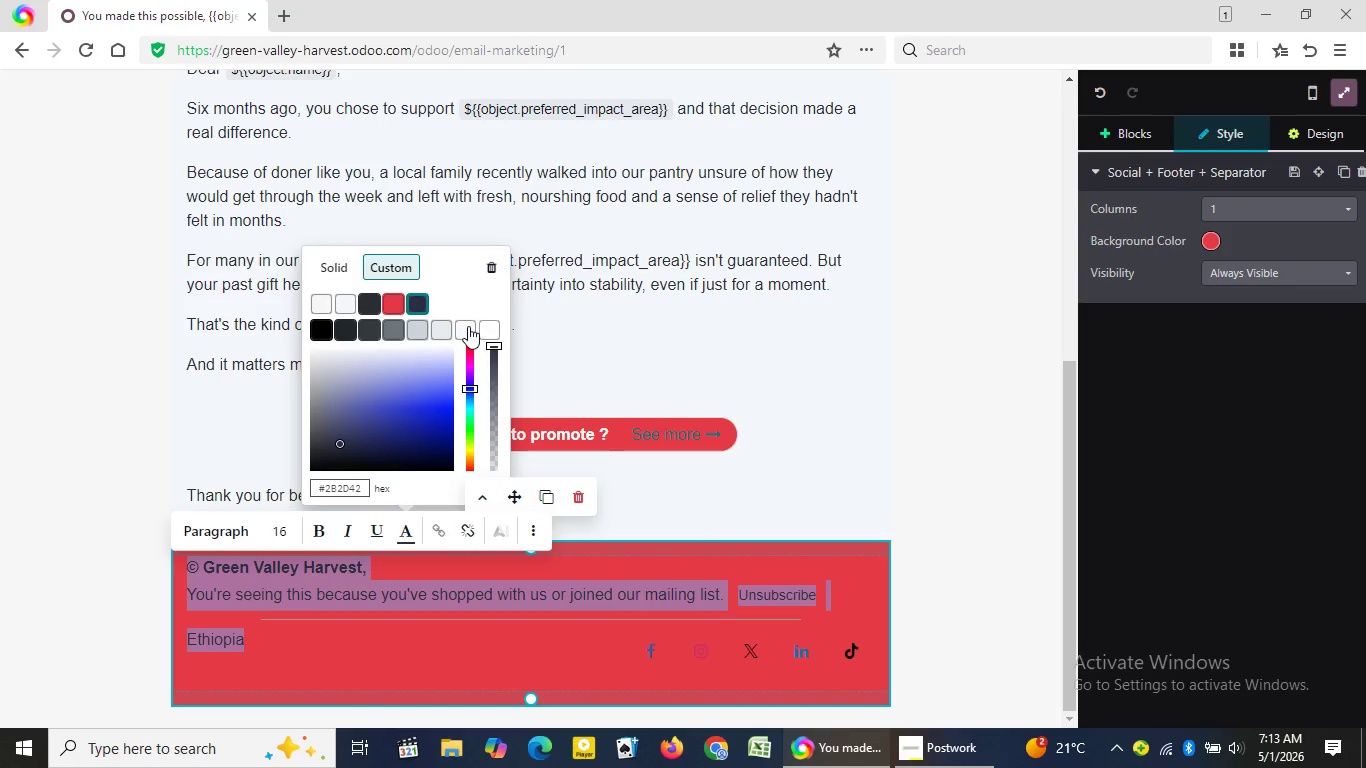 
left_click([404, 530])
 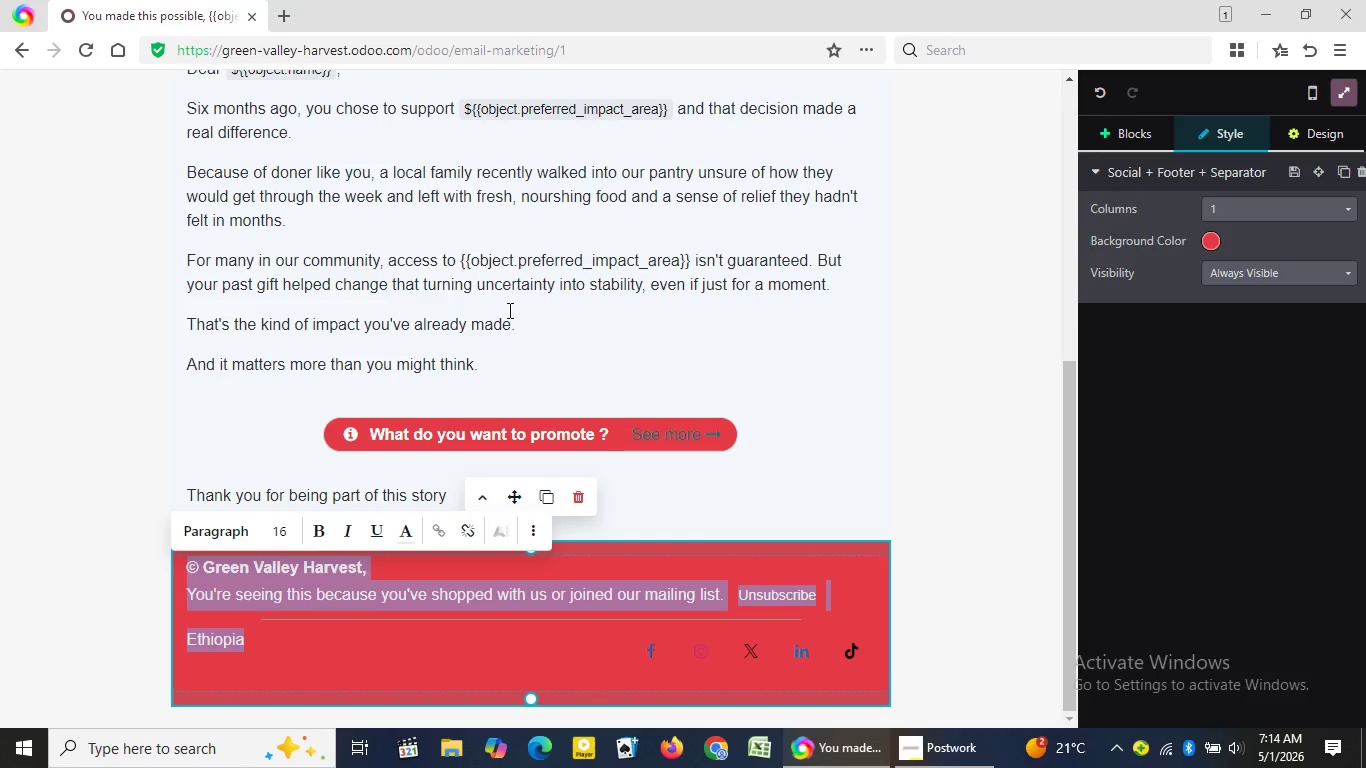 
left_click([447, 326])
 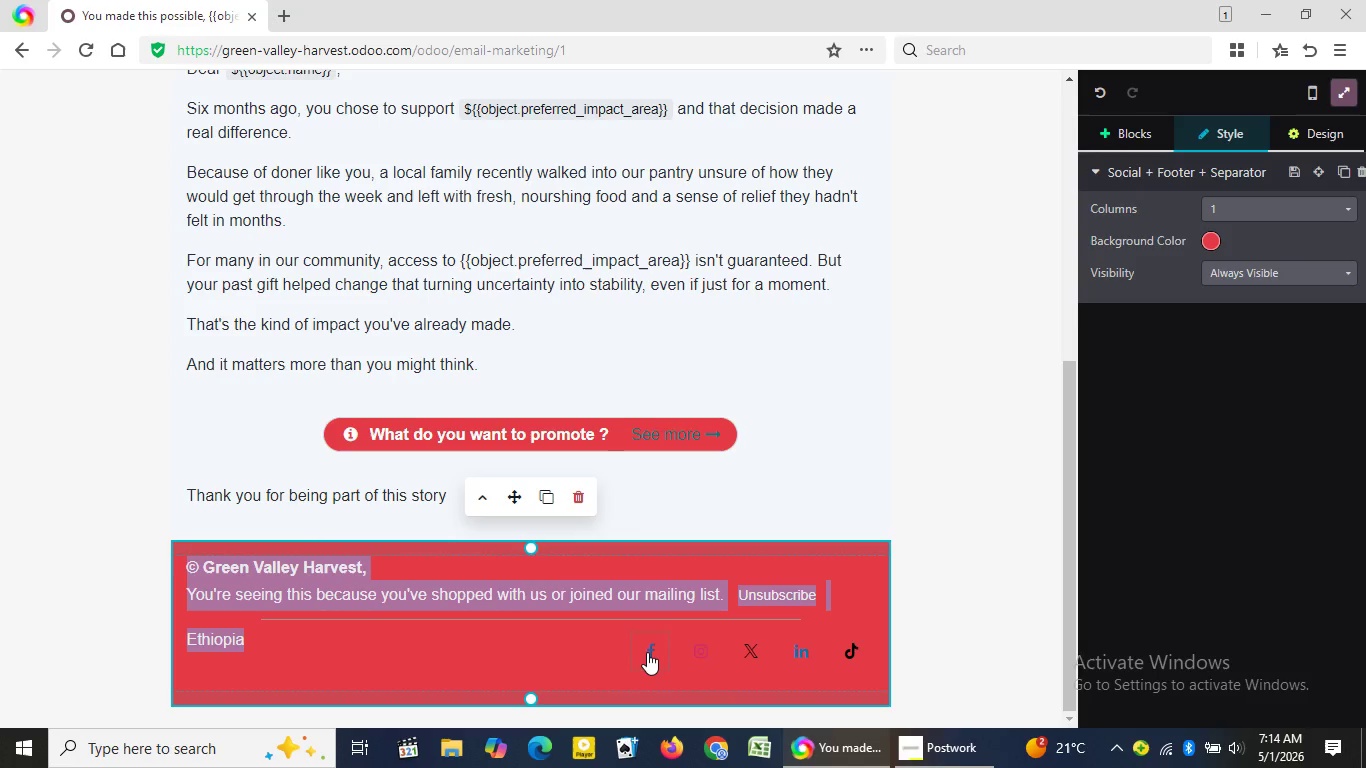 
left_click([647, 652])
 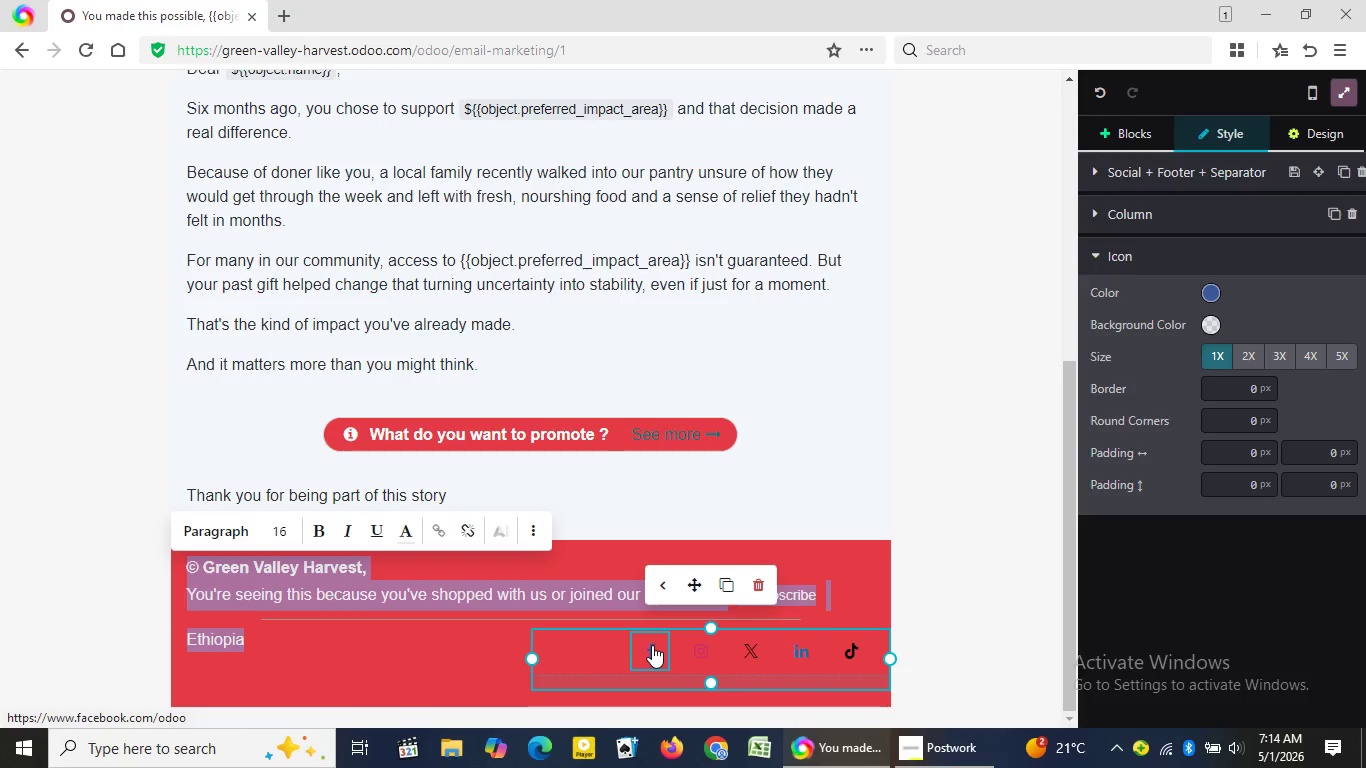 
wait(10.45)
 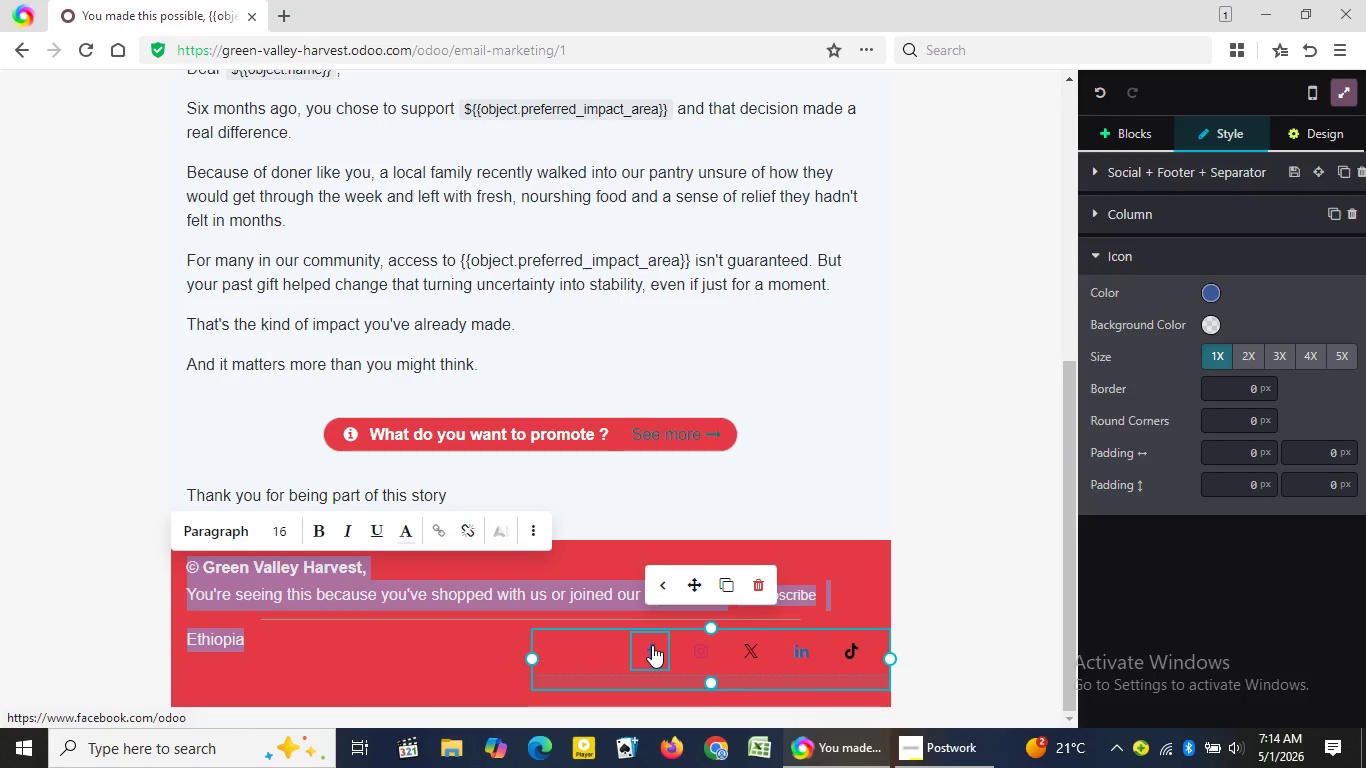 
left_click([1208, 286])
 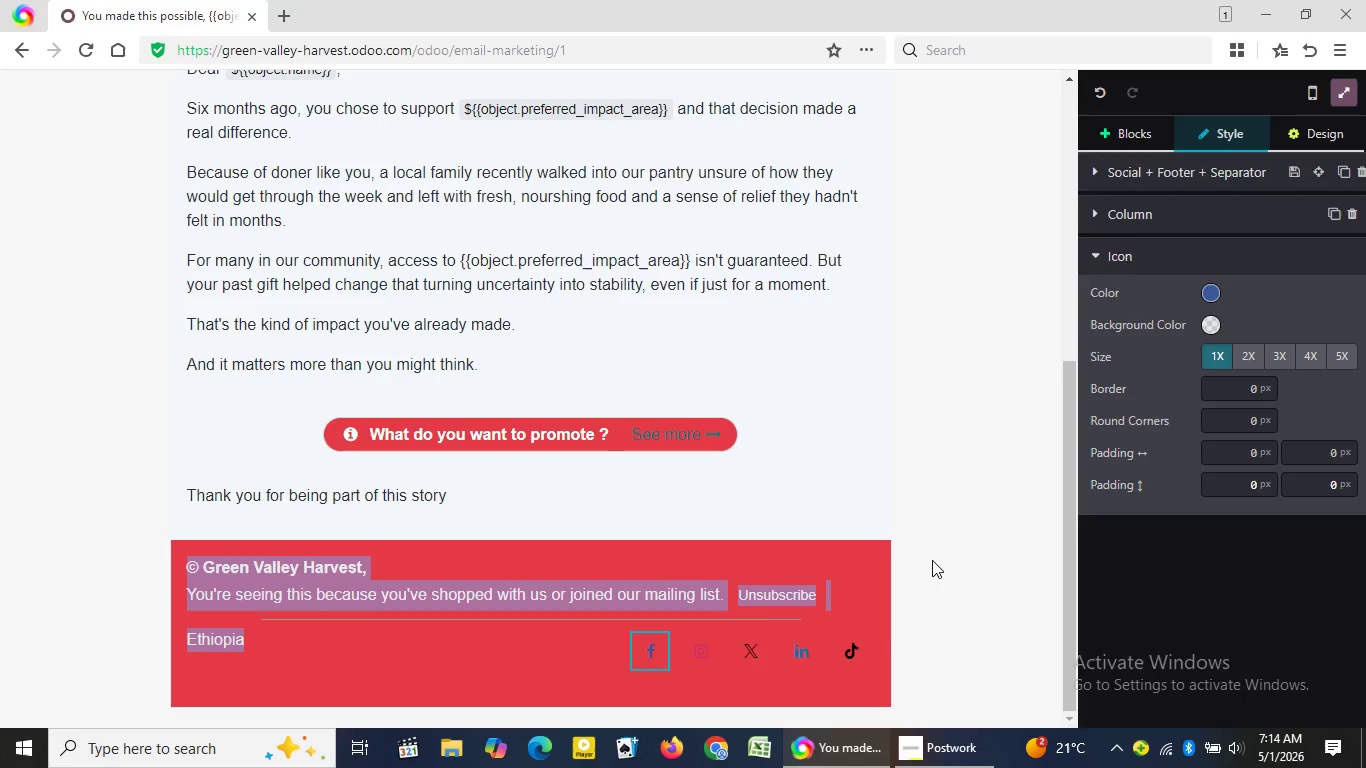 
left_click([1241, 397])
 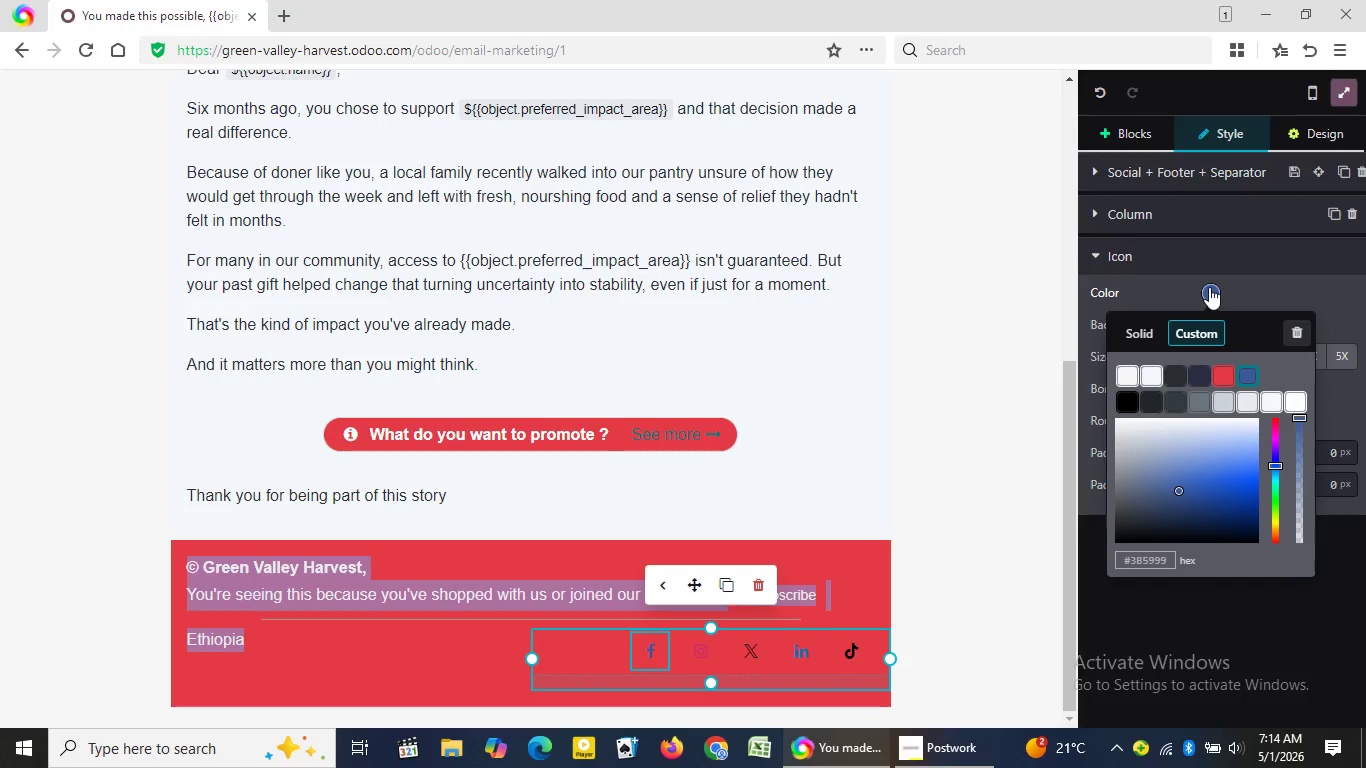 
left_click([1210, 287])
 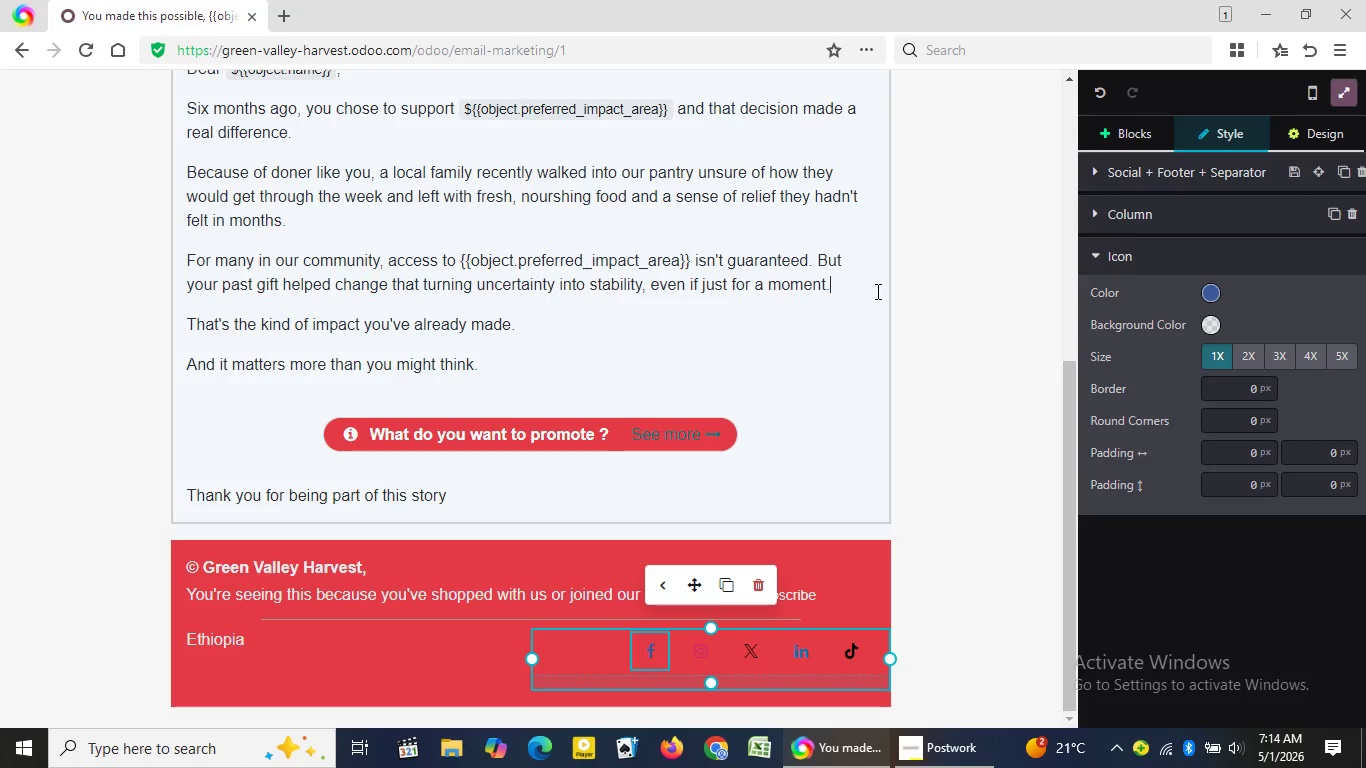 
left_click([1248, 400])
 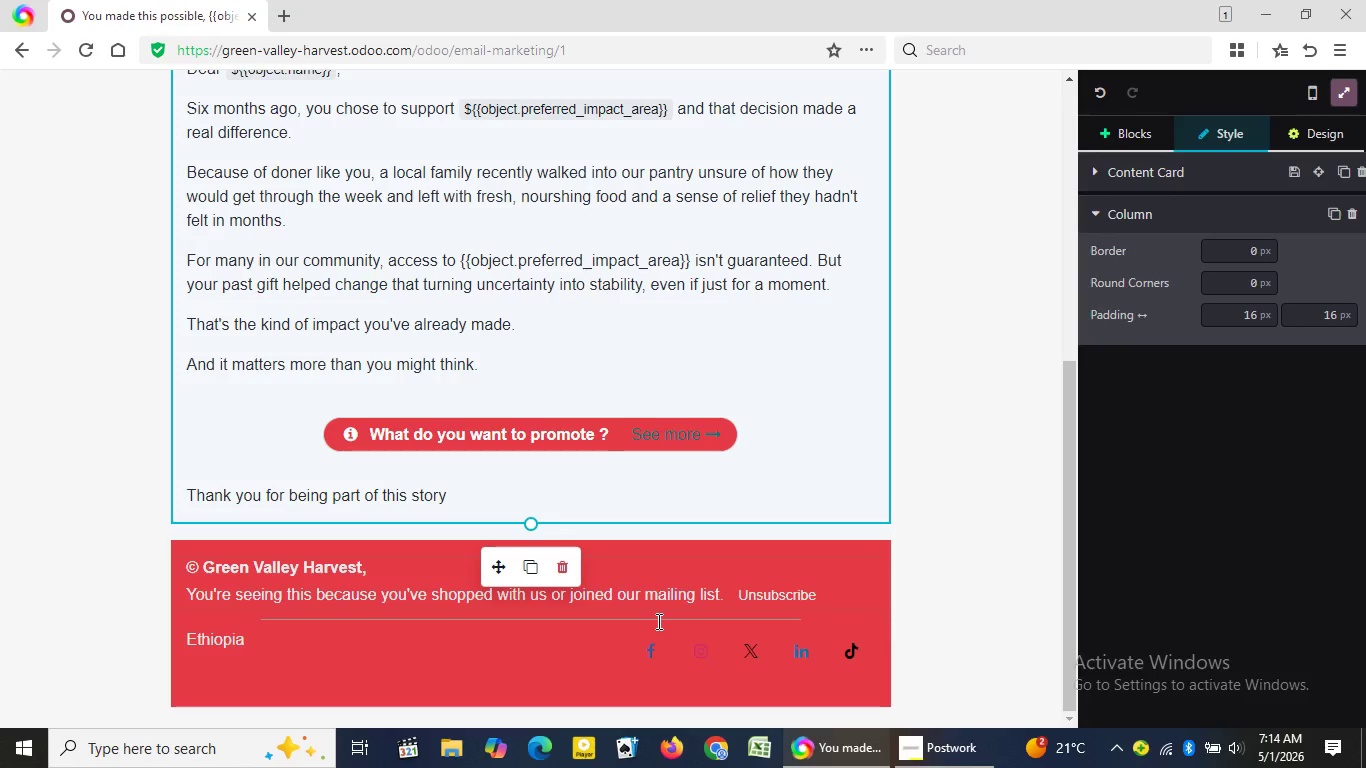 
left_click([876, 291])
 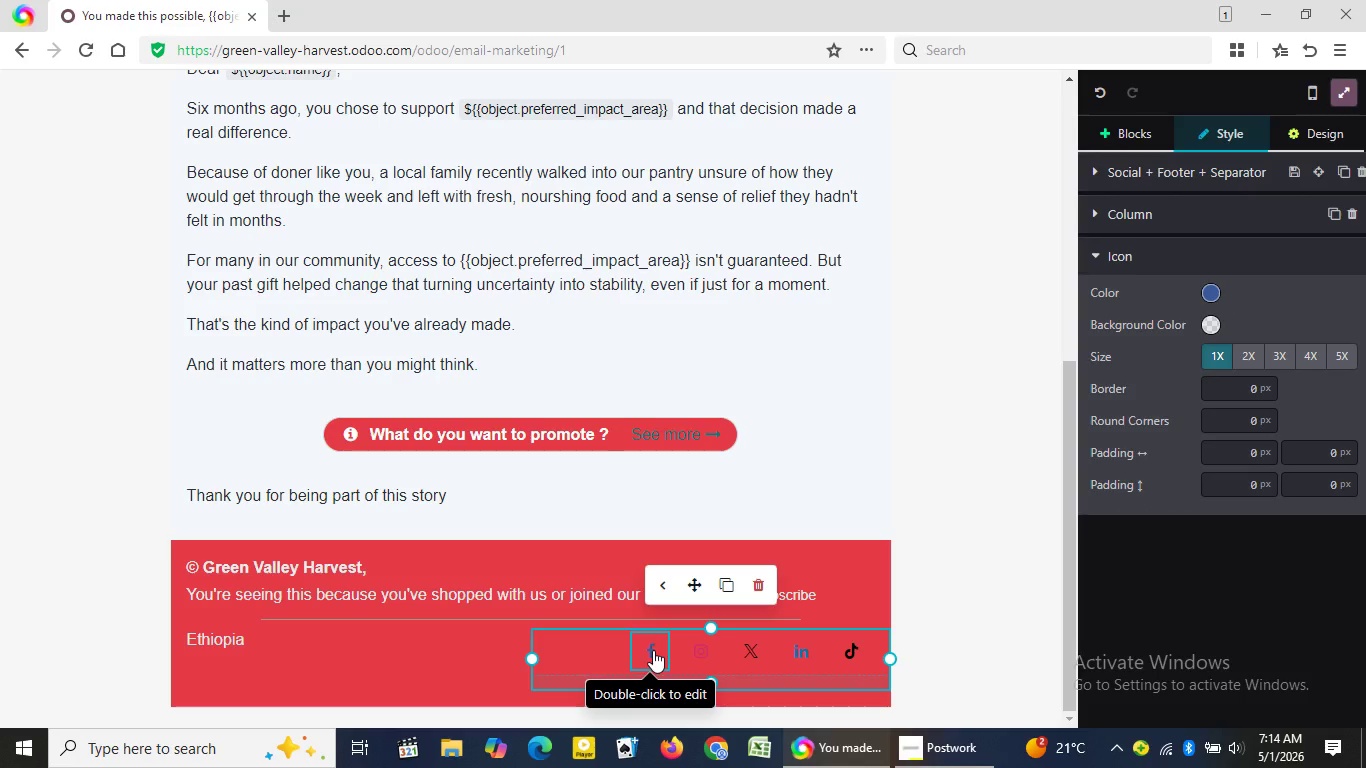 
left_click([653, 650])
 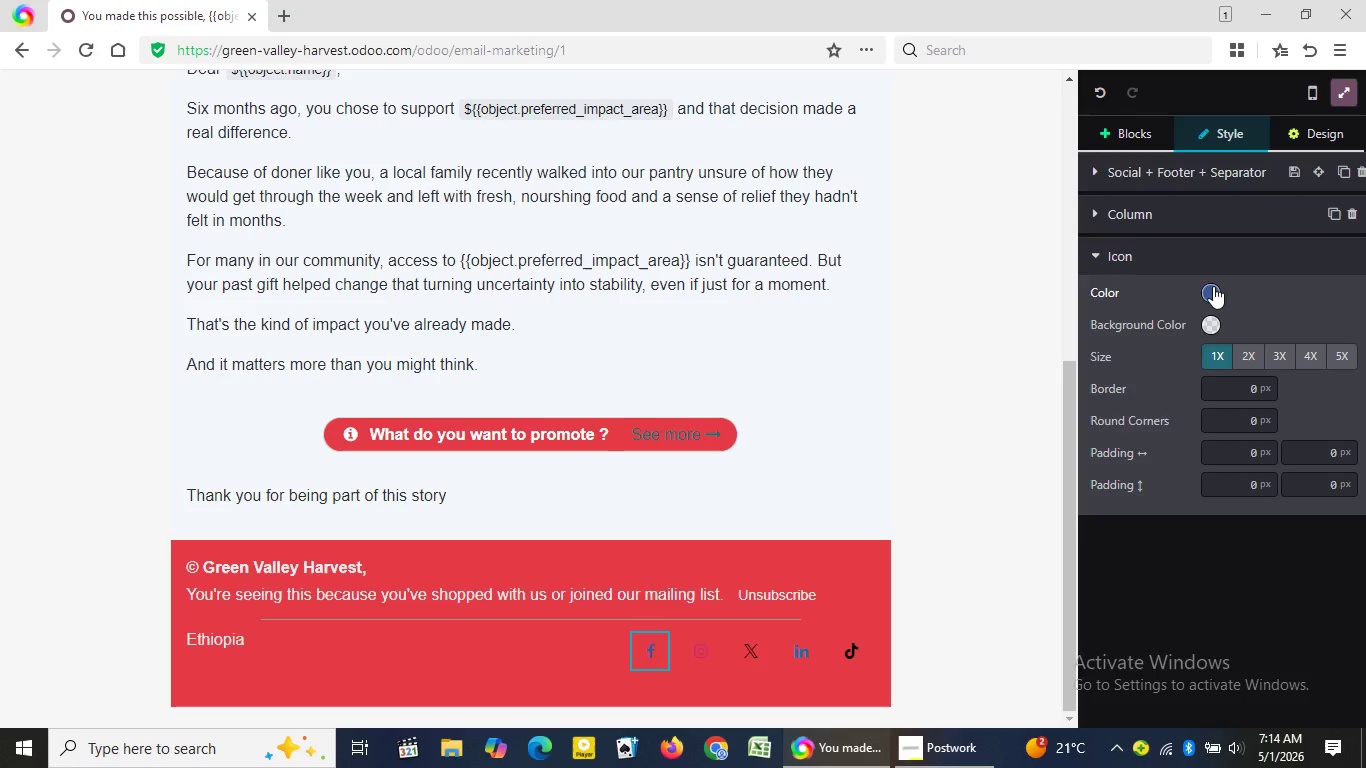 
wait(7.02)
 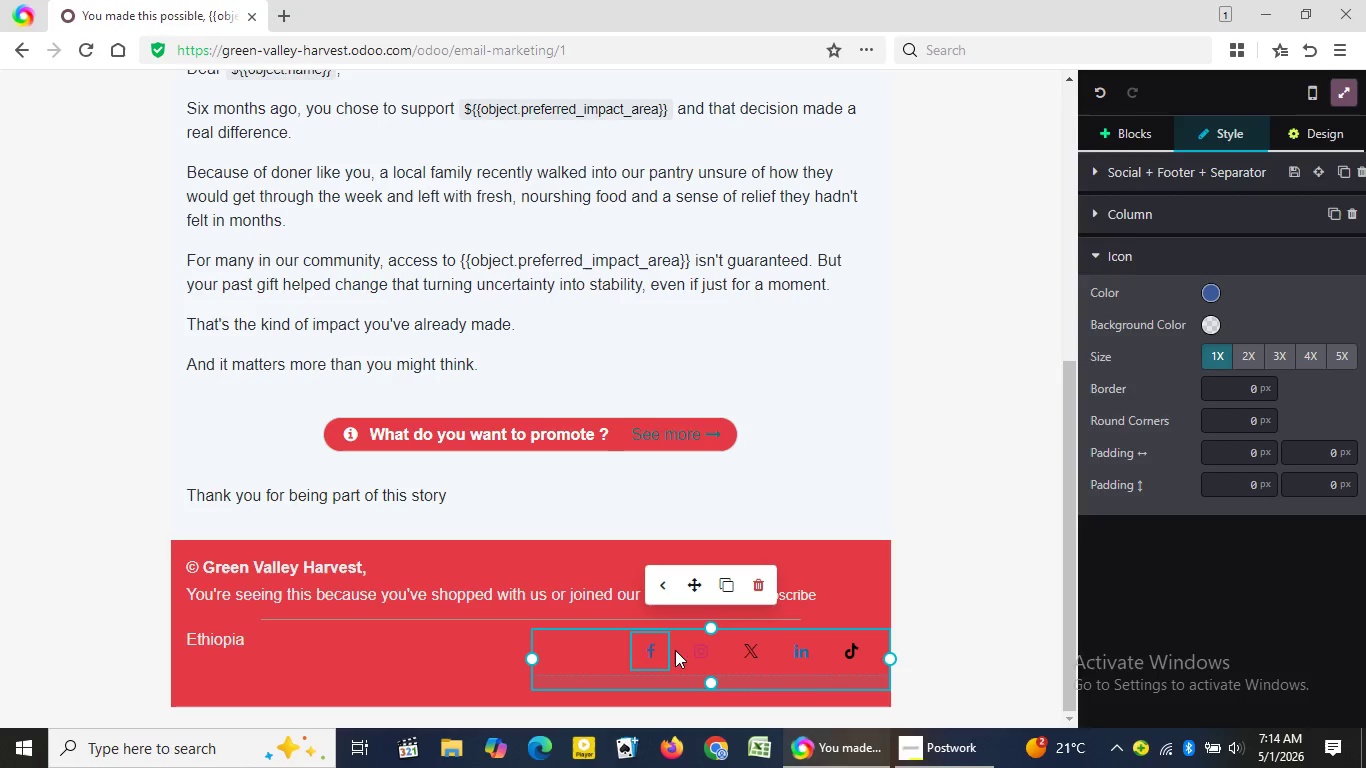 
left_click([1213, 286])
 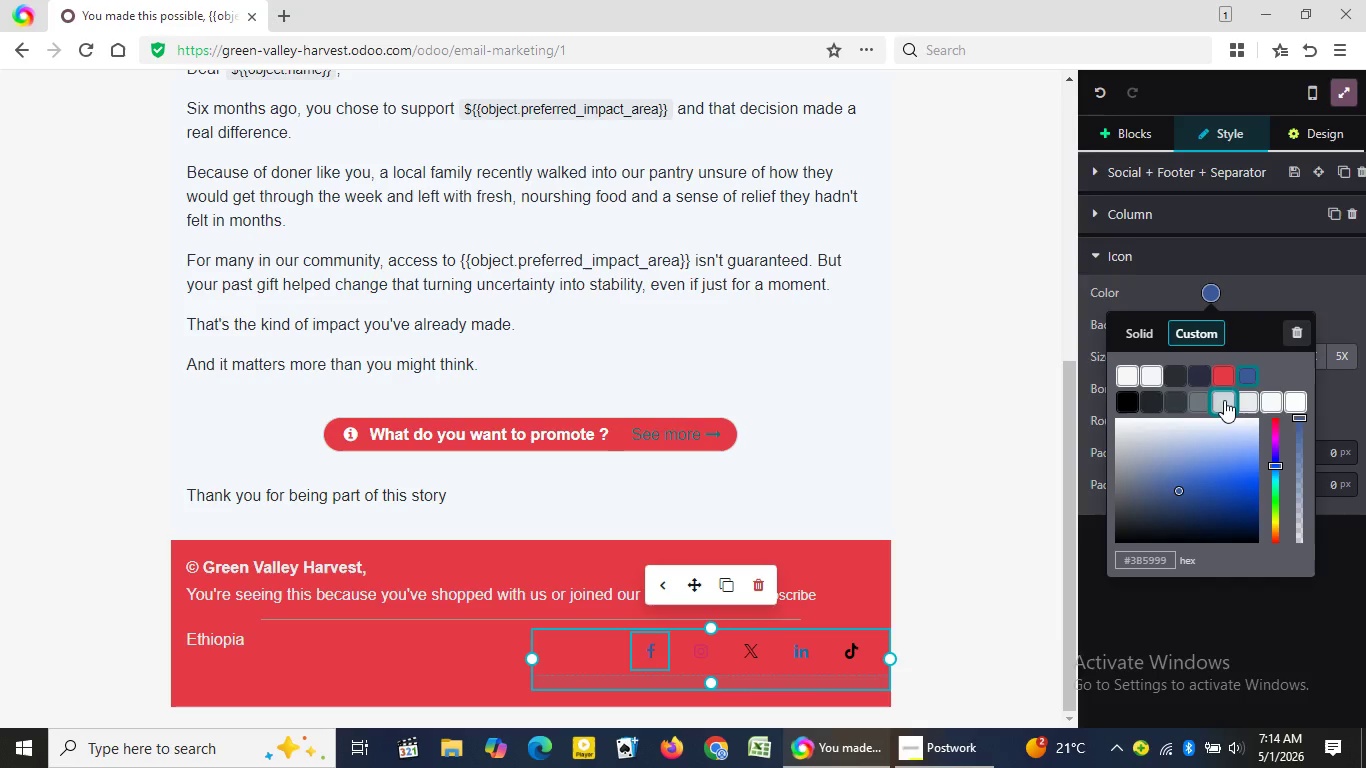 
wait(8.84)
 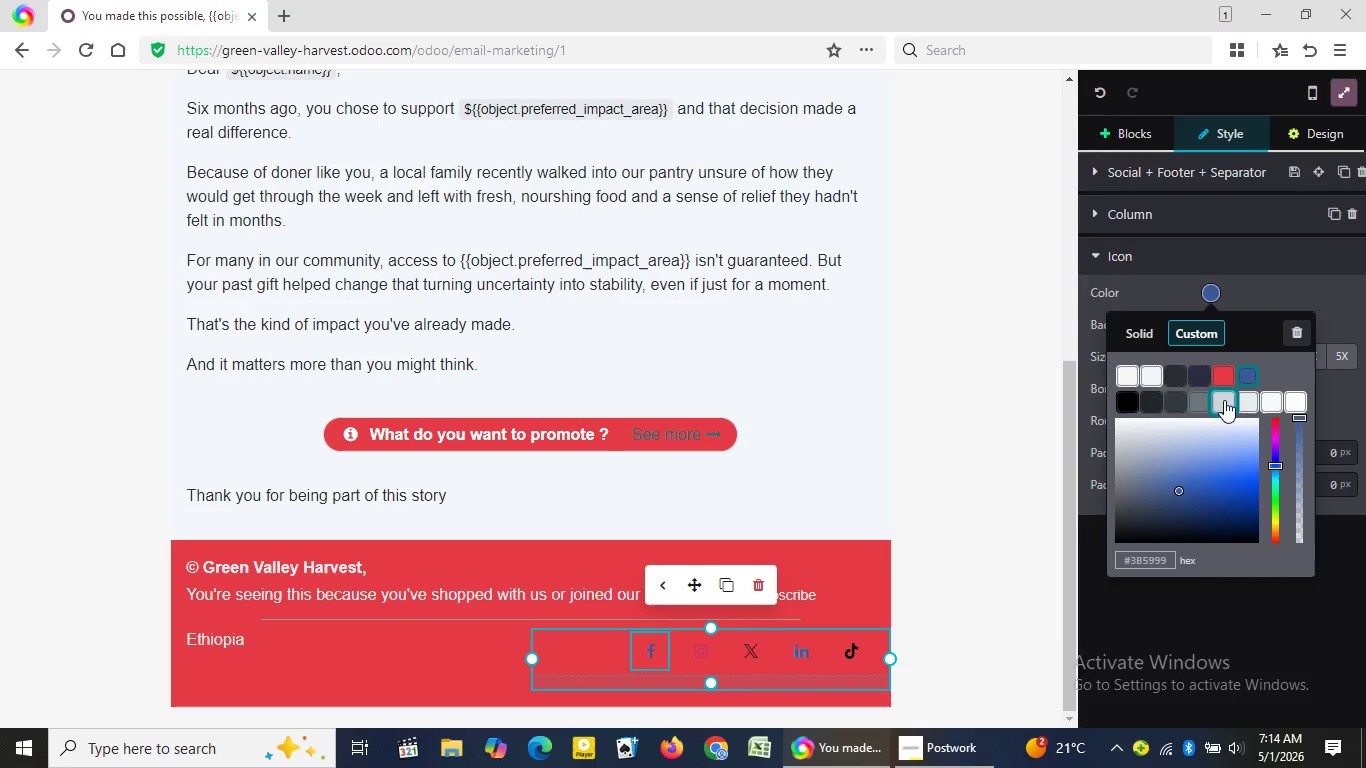 
left_click([1152, 372])
 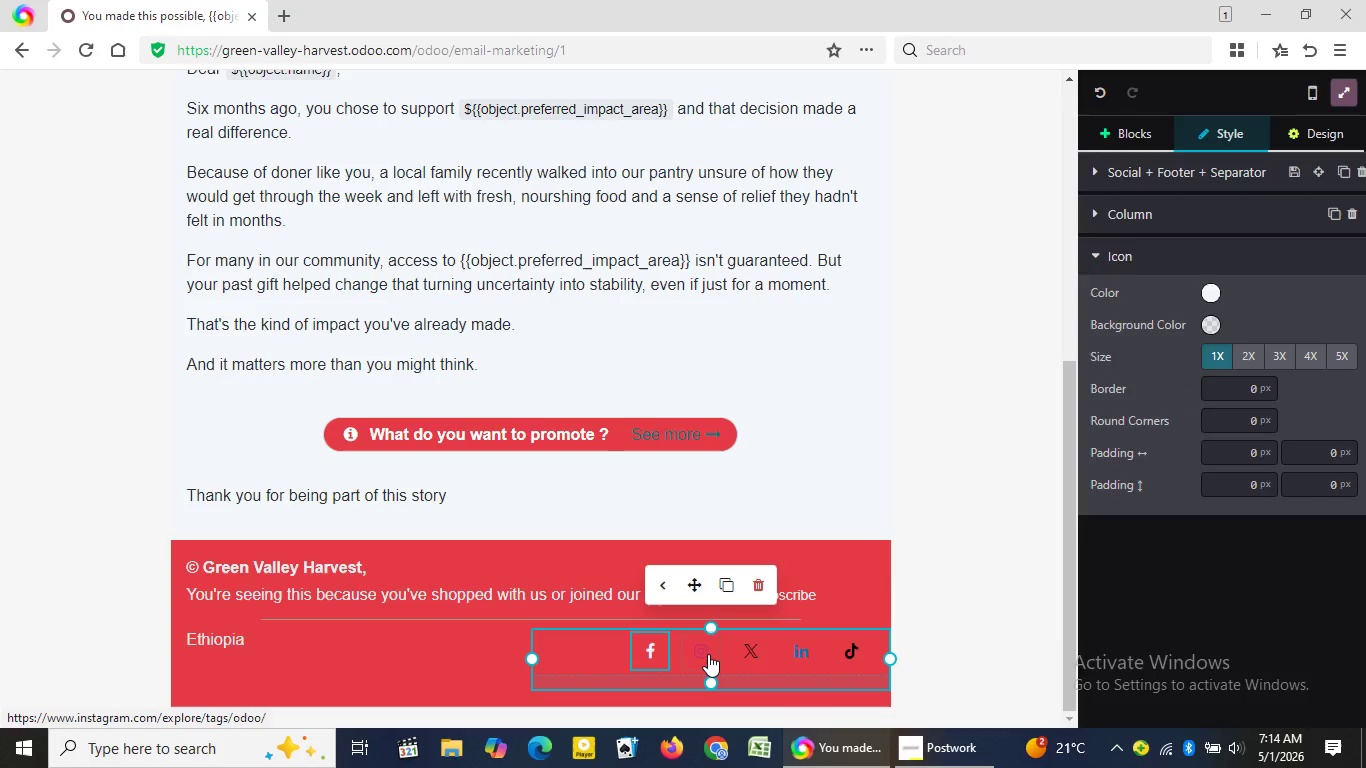 
wait(7.98)
 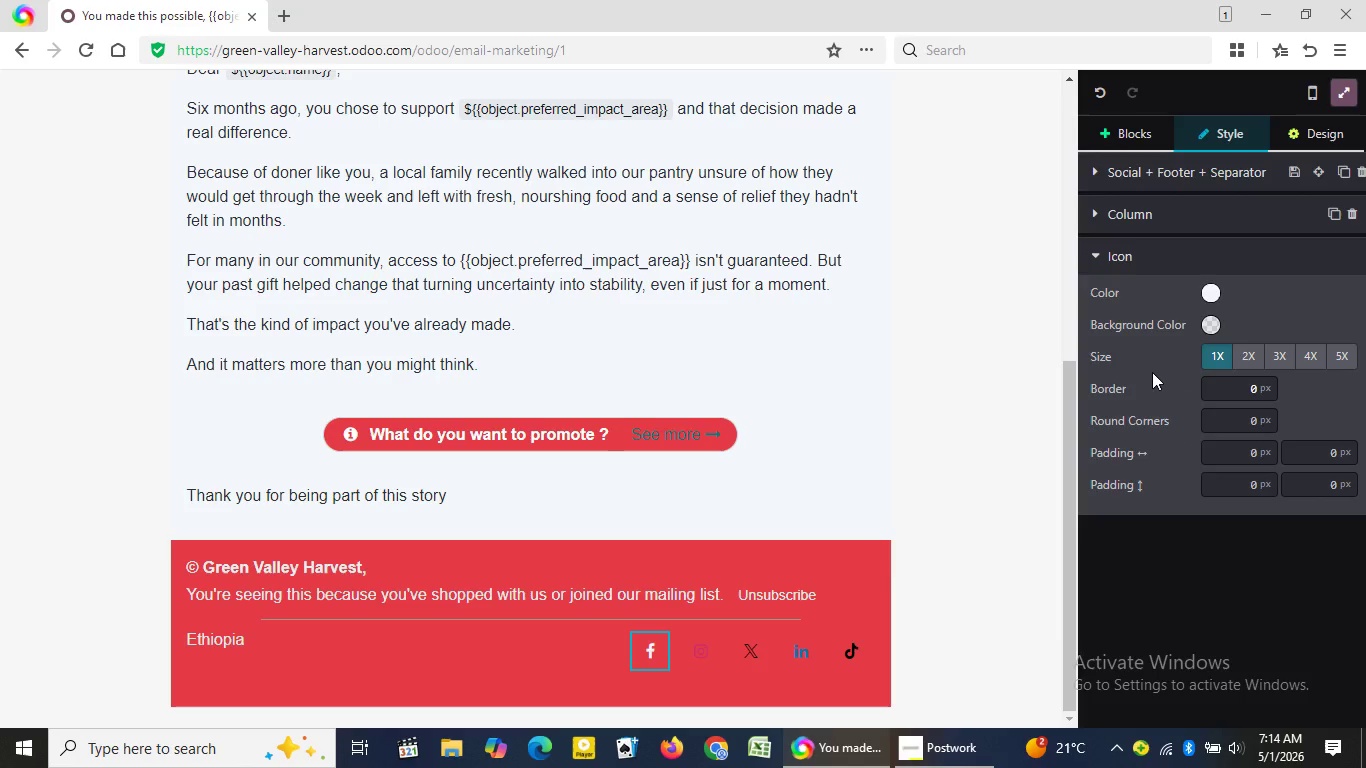 
left_click([708, 654])
 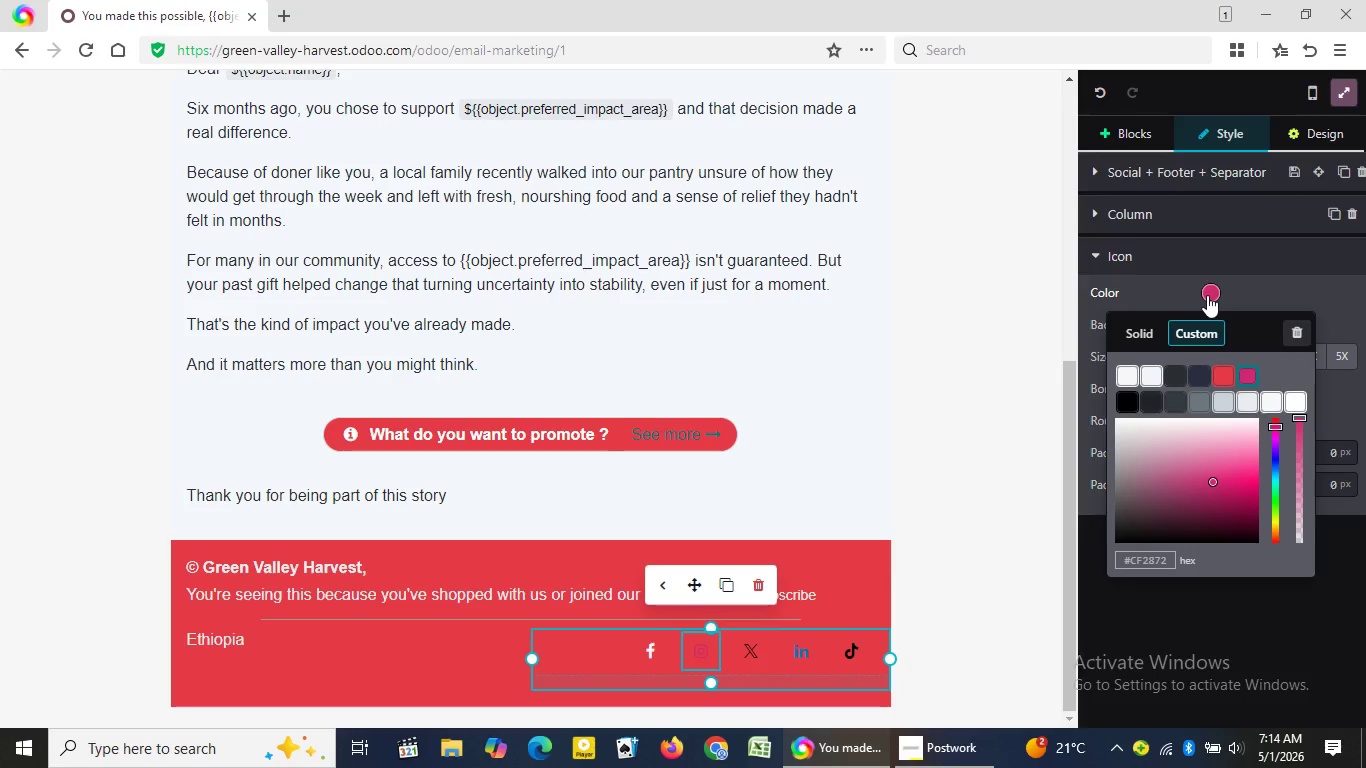 
left_click([1207, 295])
 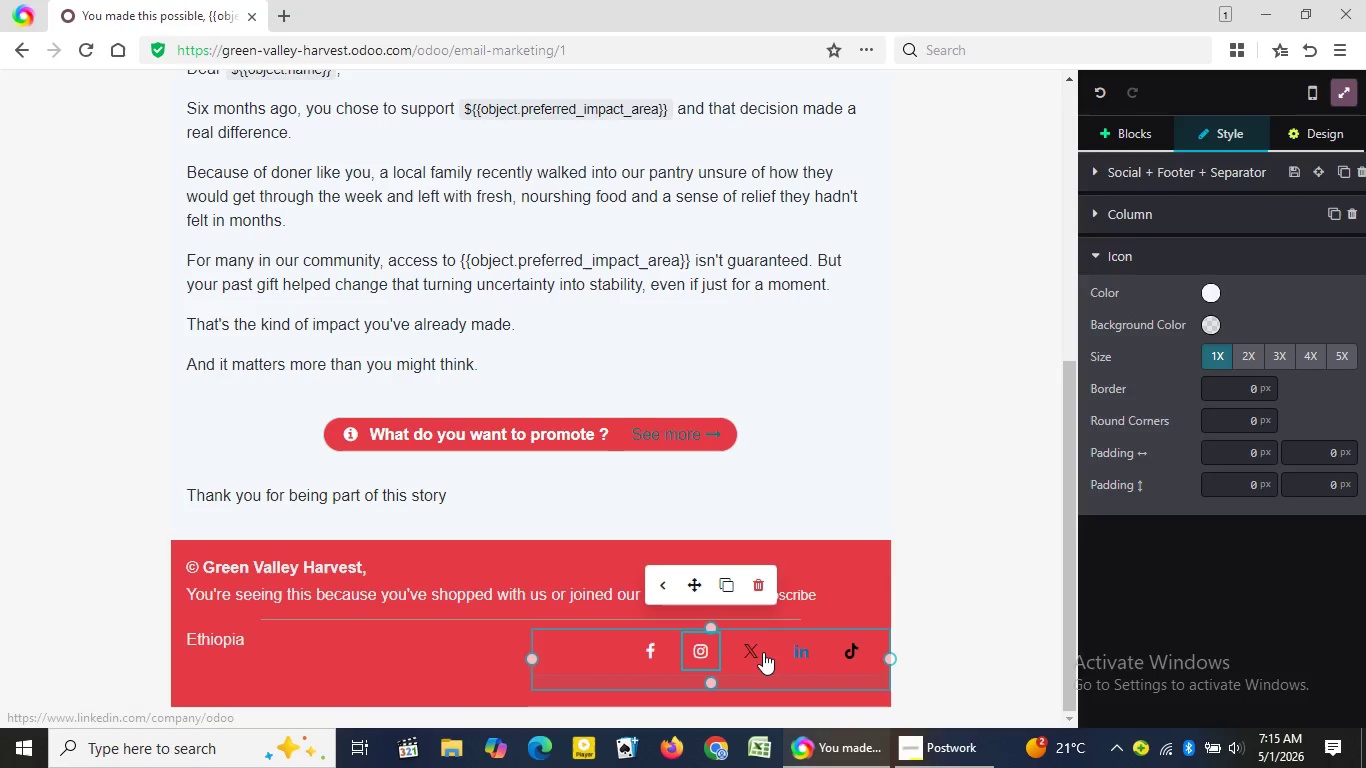 
left_click([1153, 374])
 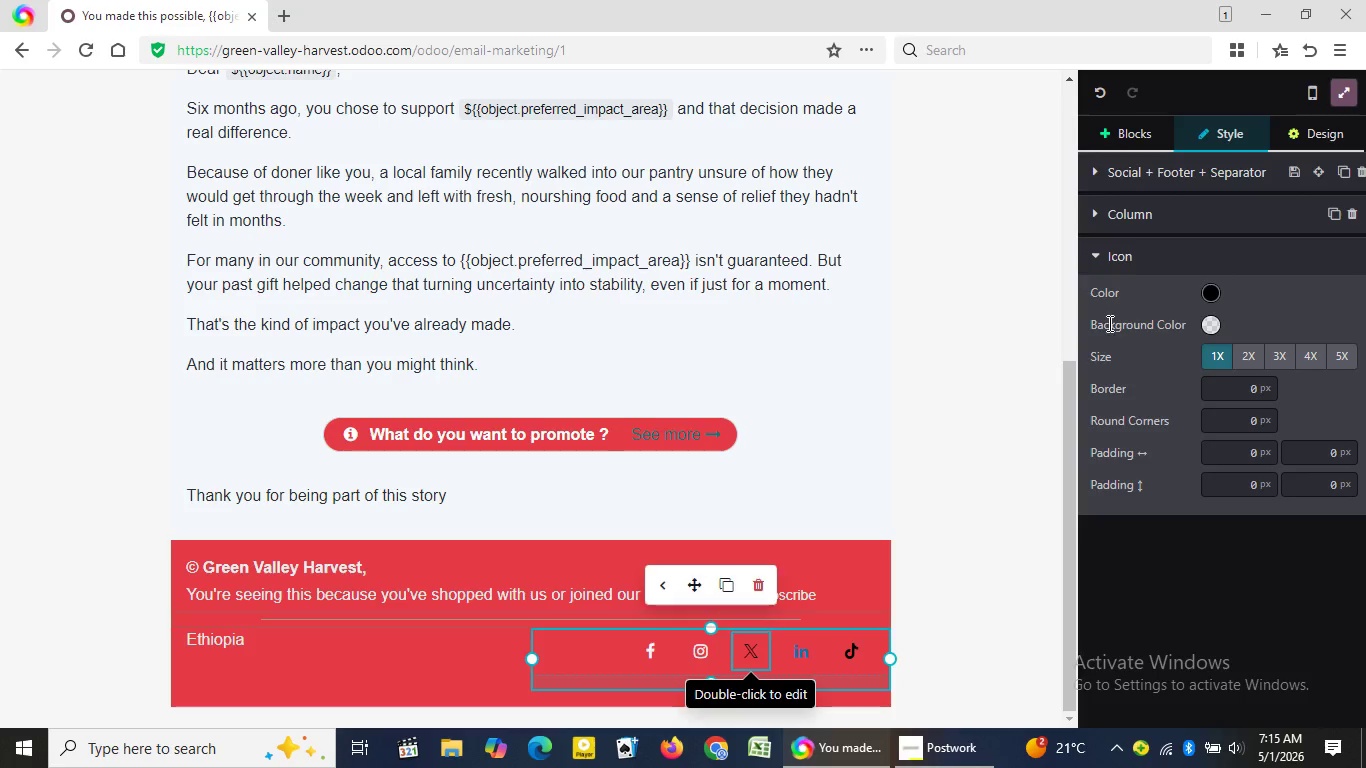 
left_click([753, 645])
 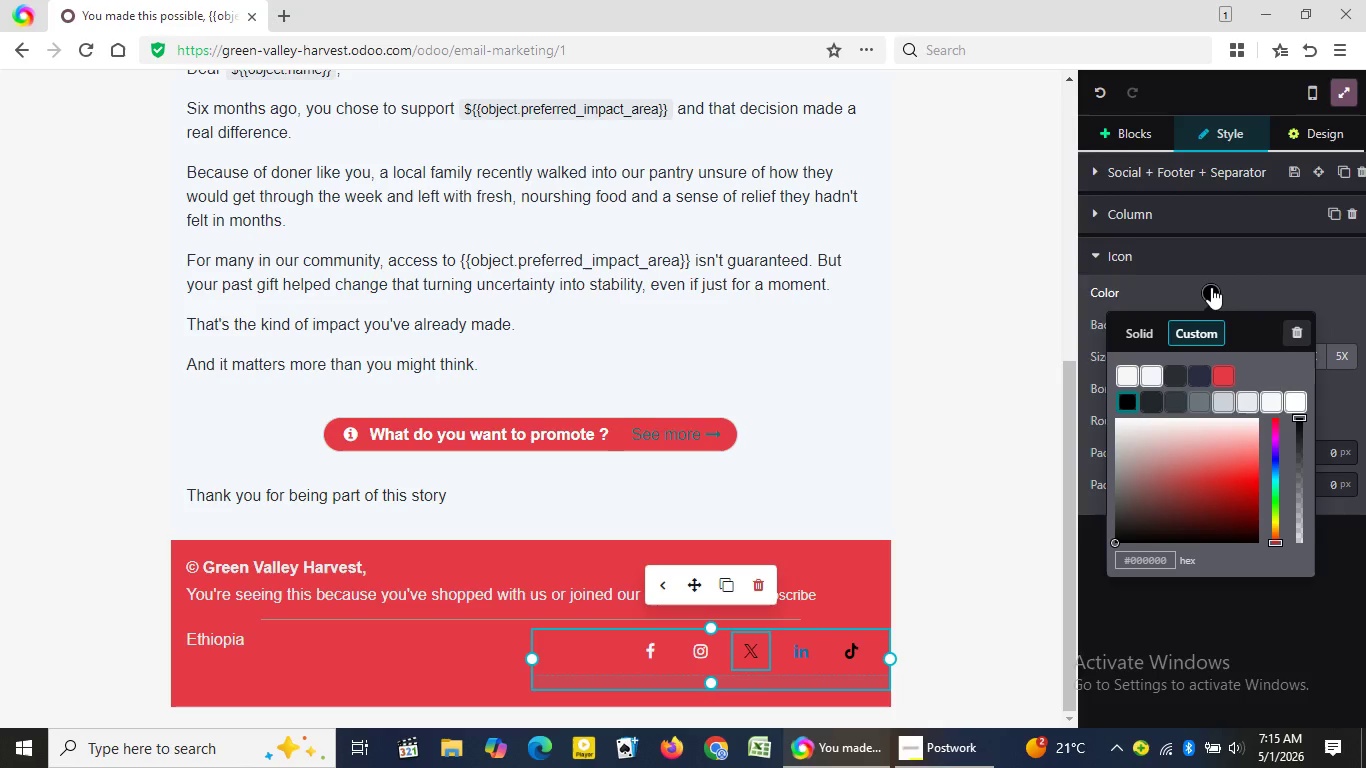 
left_click([1211, 287])
 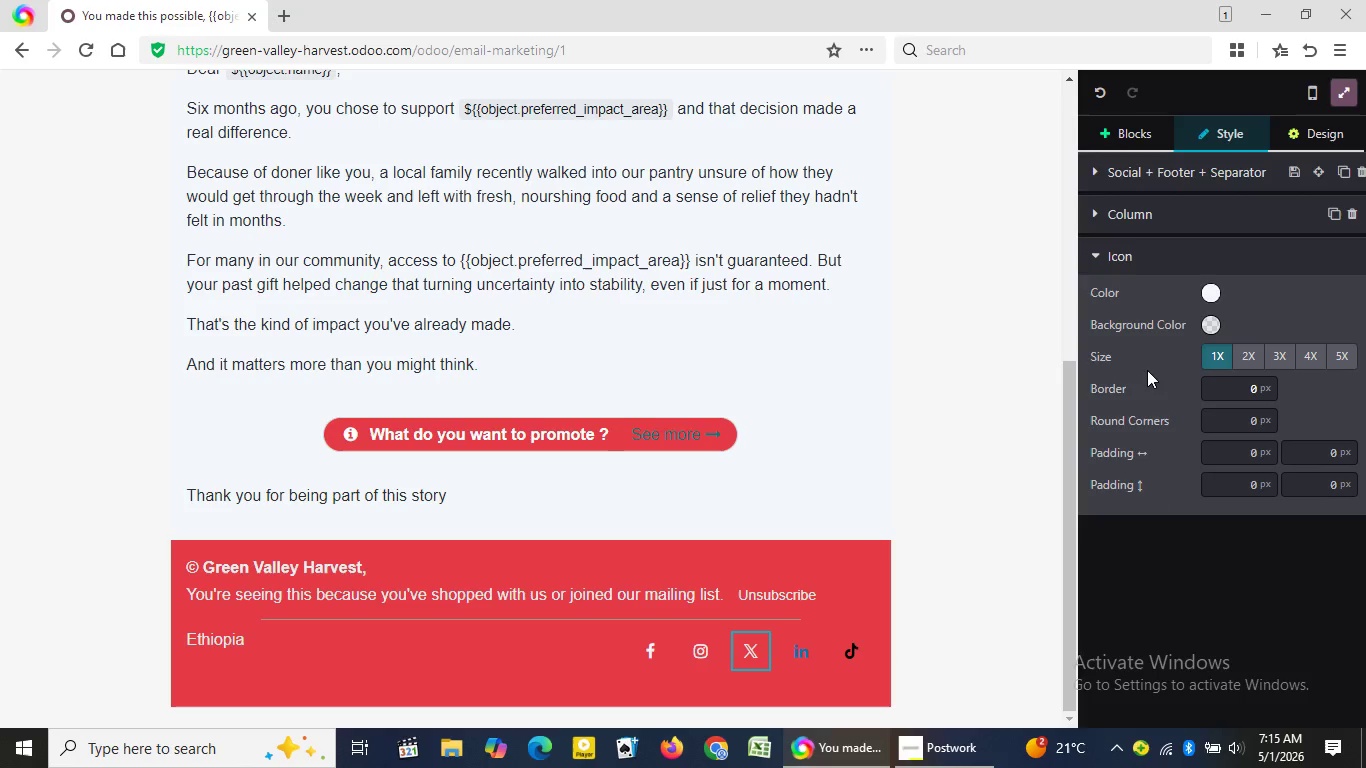 
wait(5.92)
 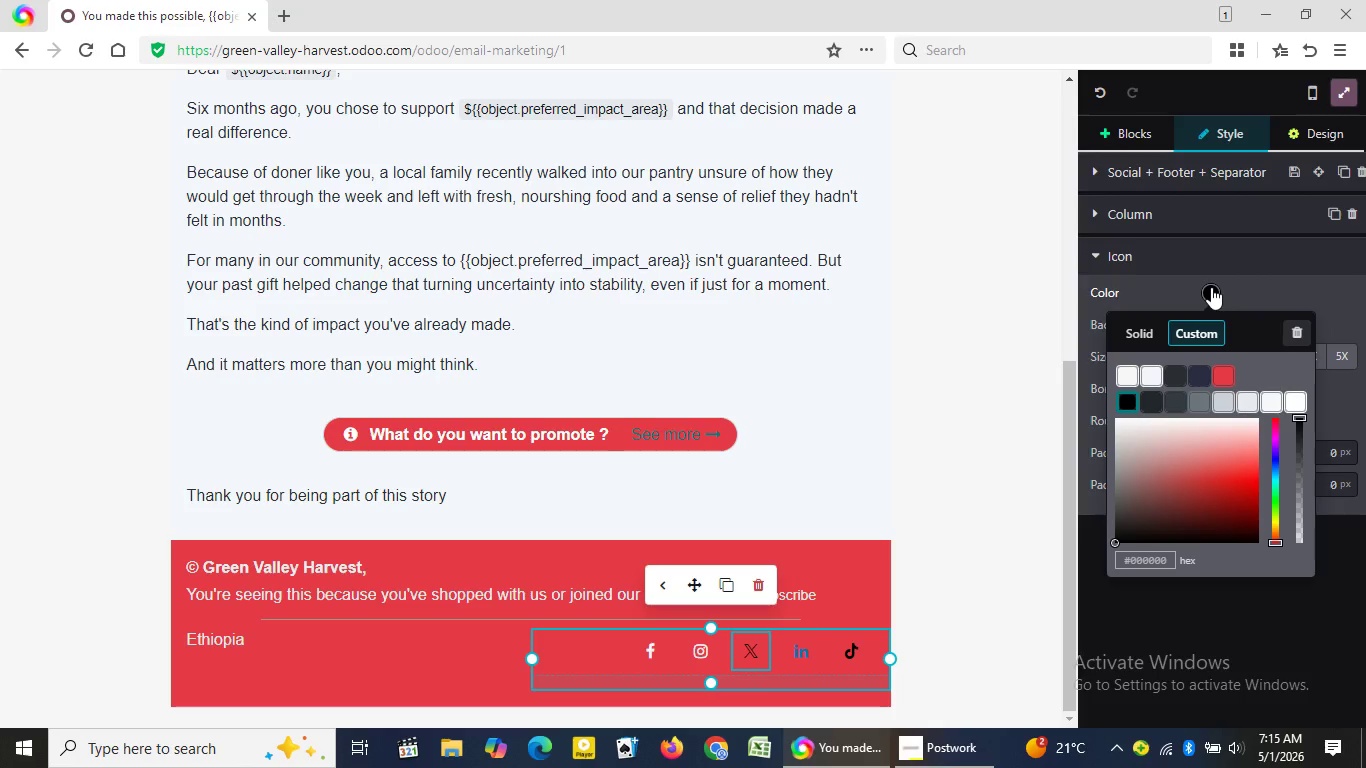 
left_click([1147, 370])
 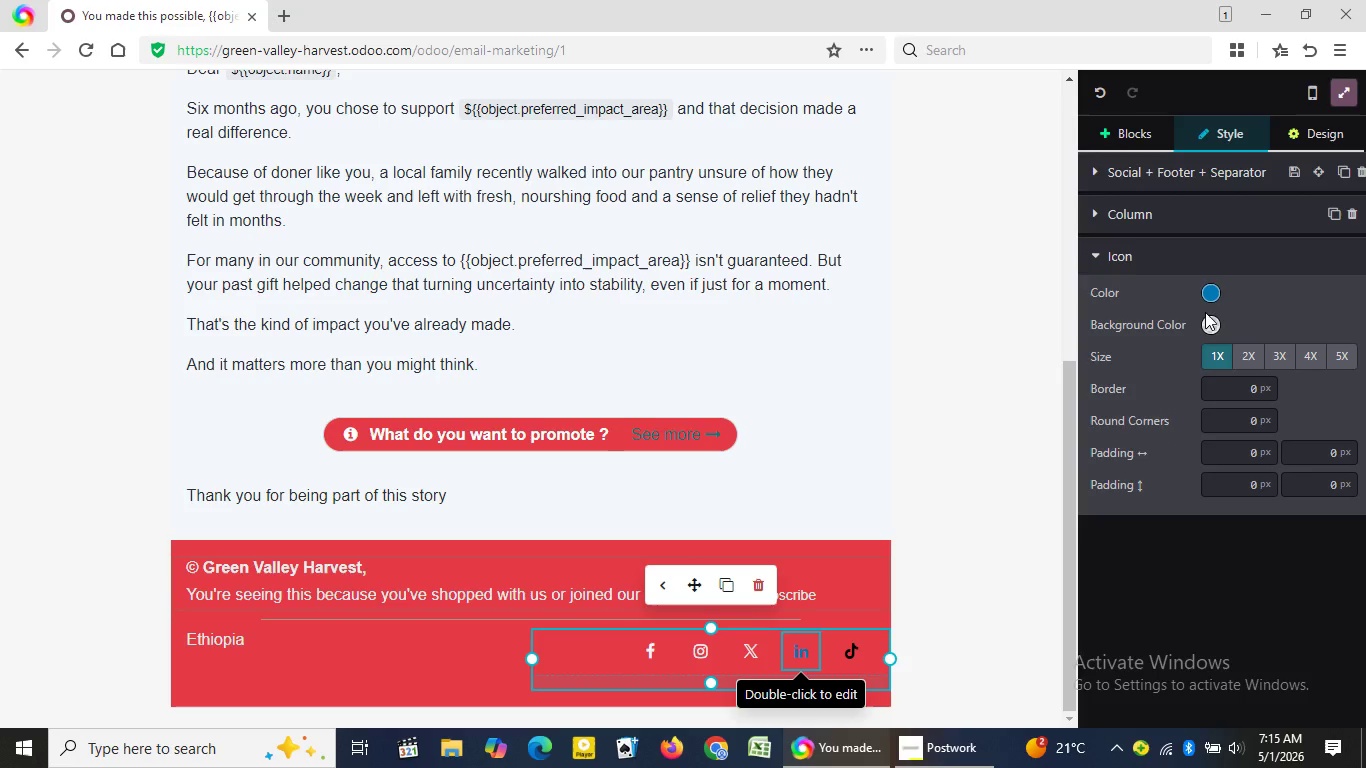 
left_click([799, 651])
 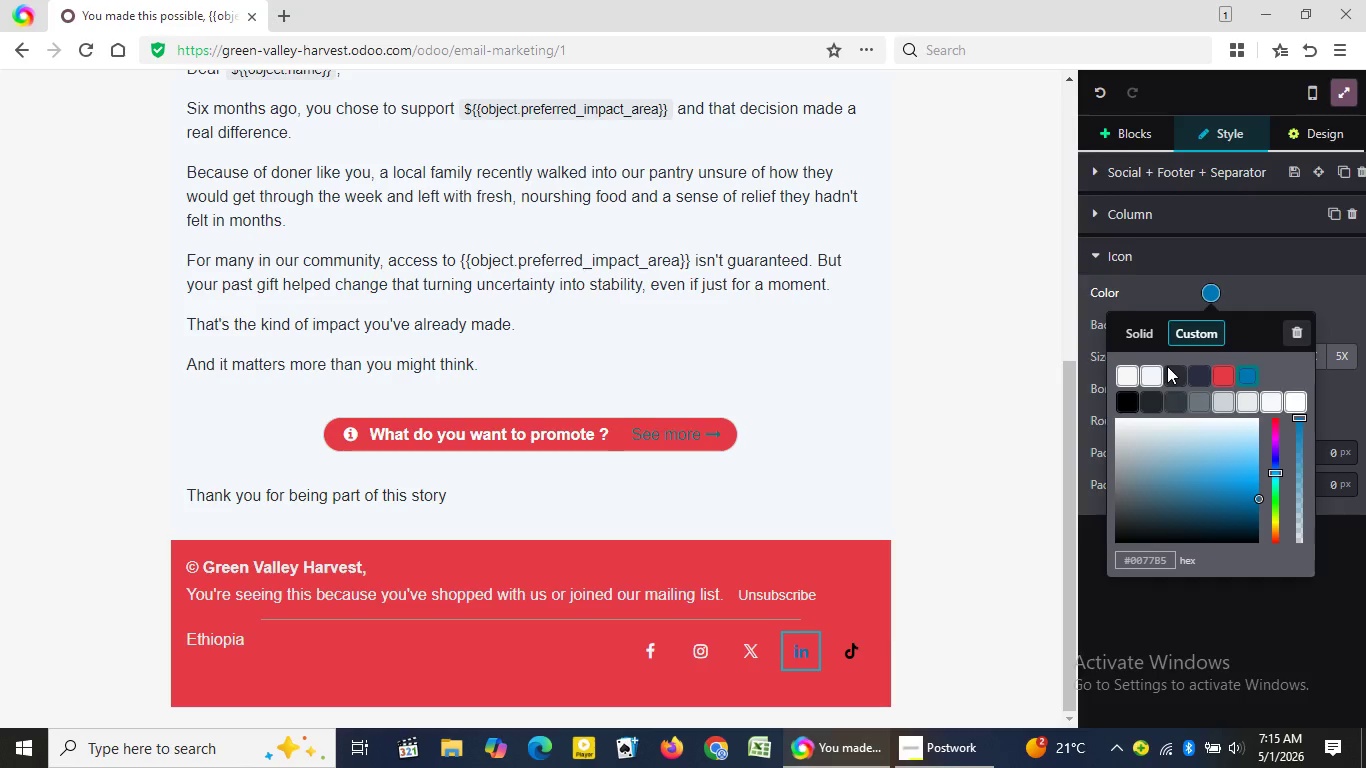 
left_click([1211, 291])
 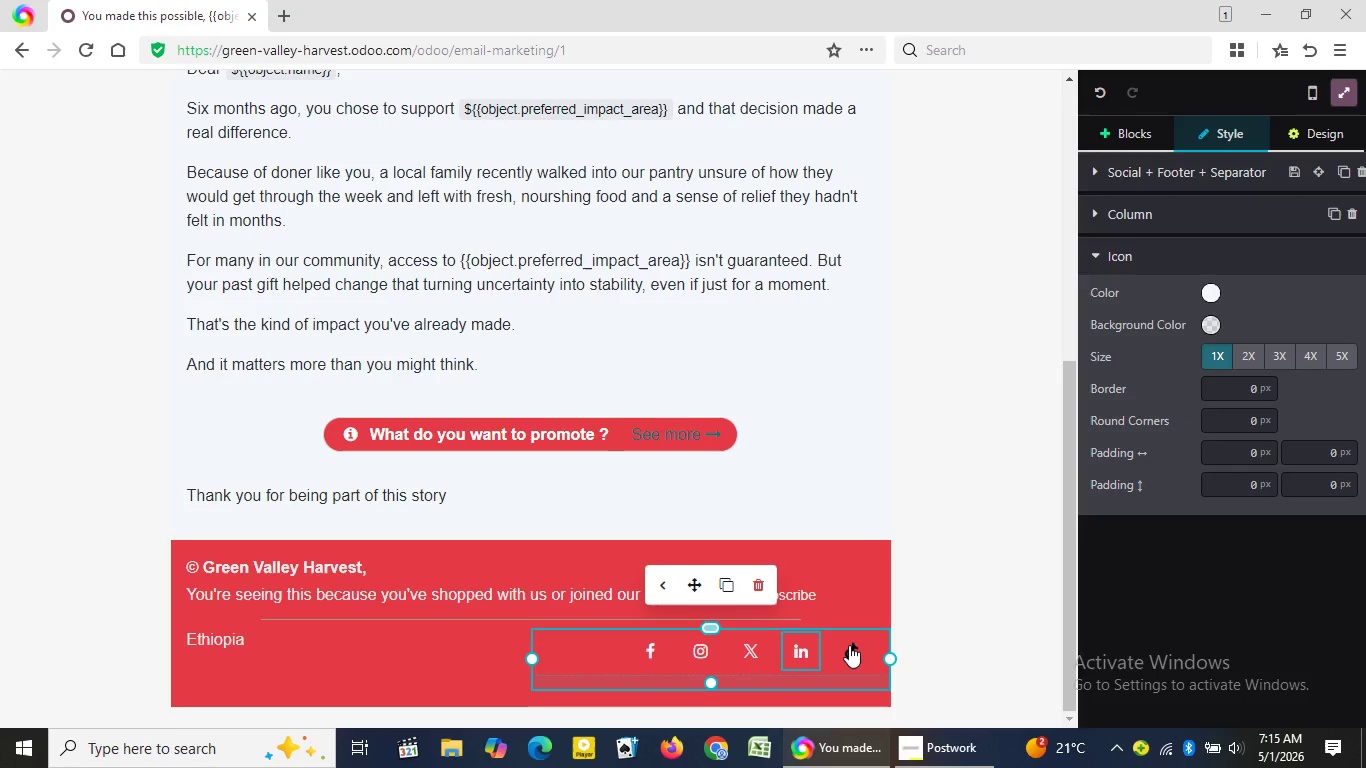 
left_click([1148, 371])
 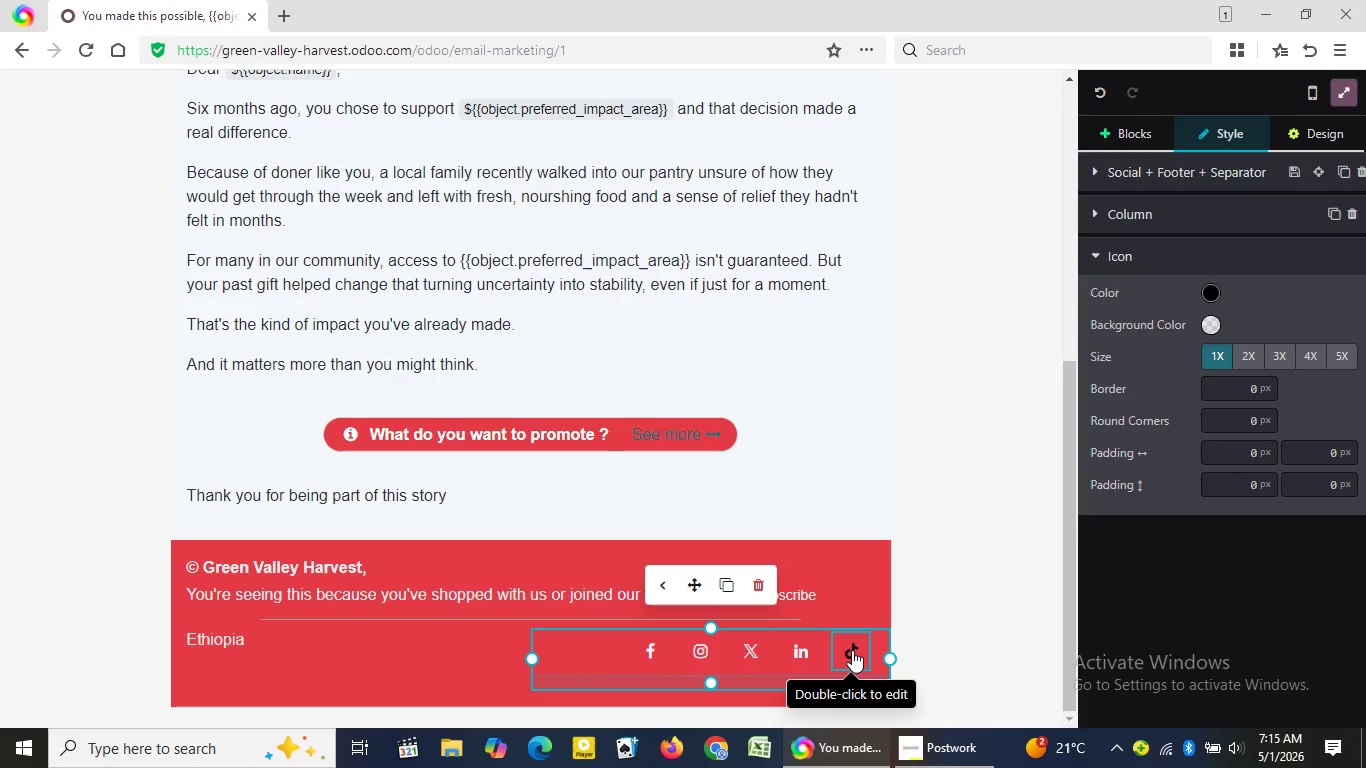 
left_click([852, 650])
 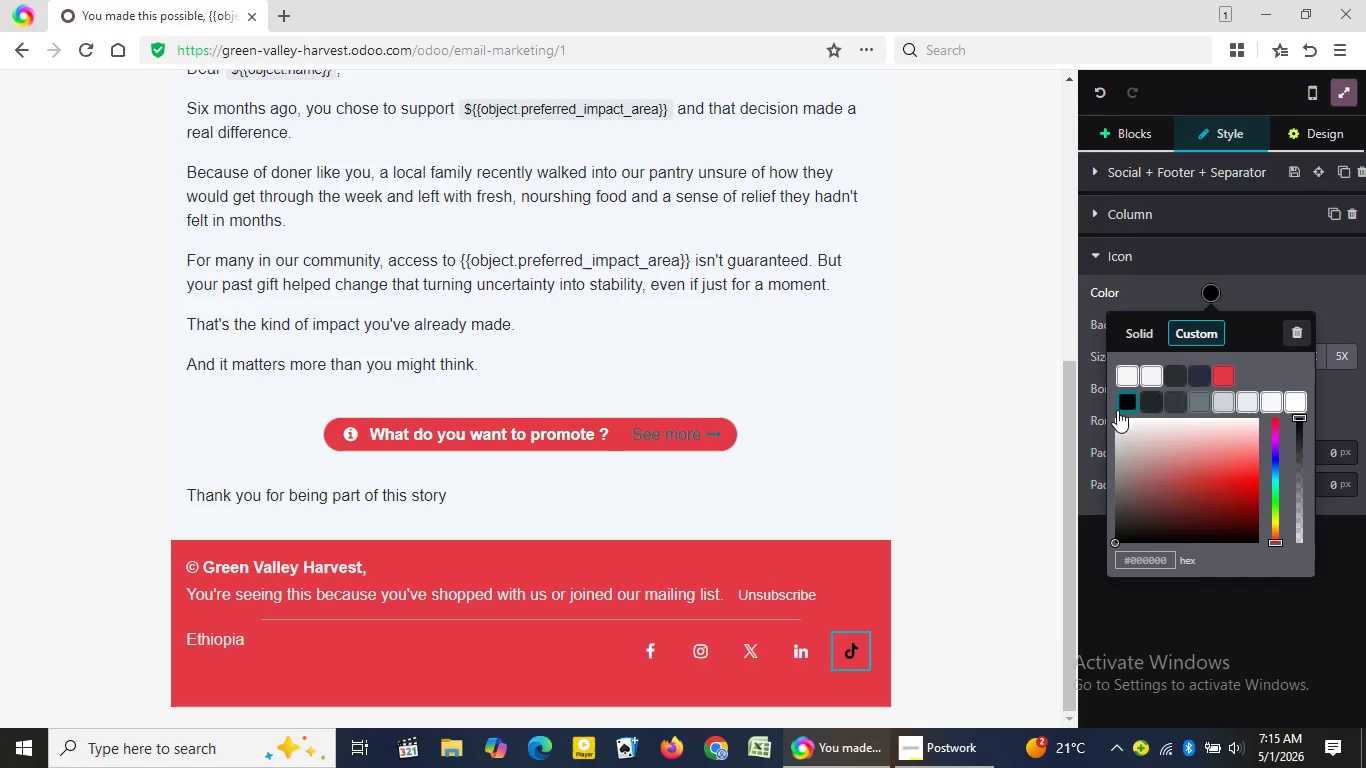 
left_click([1213, 286])
 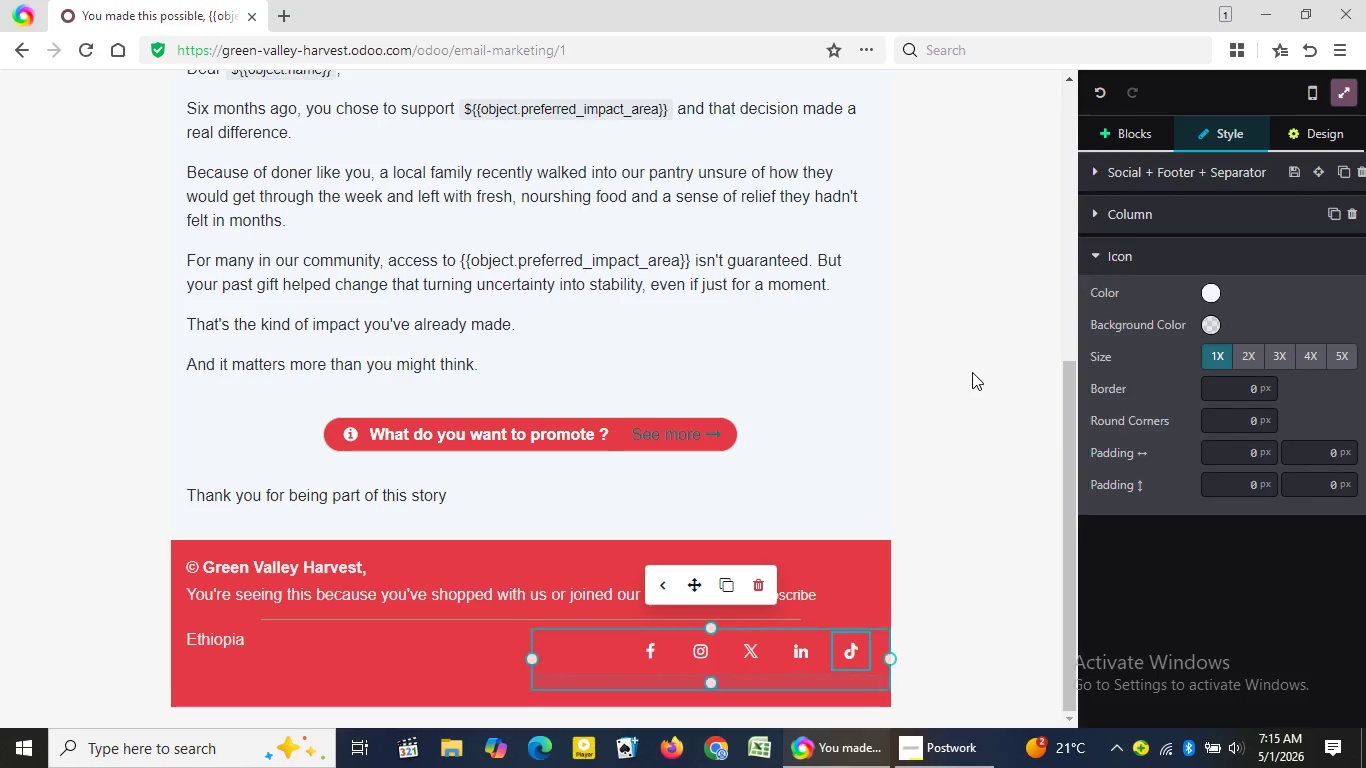 
left_click([1149, 370])
 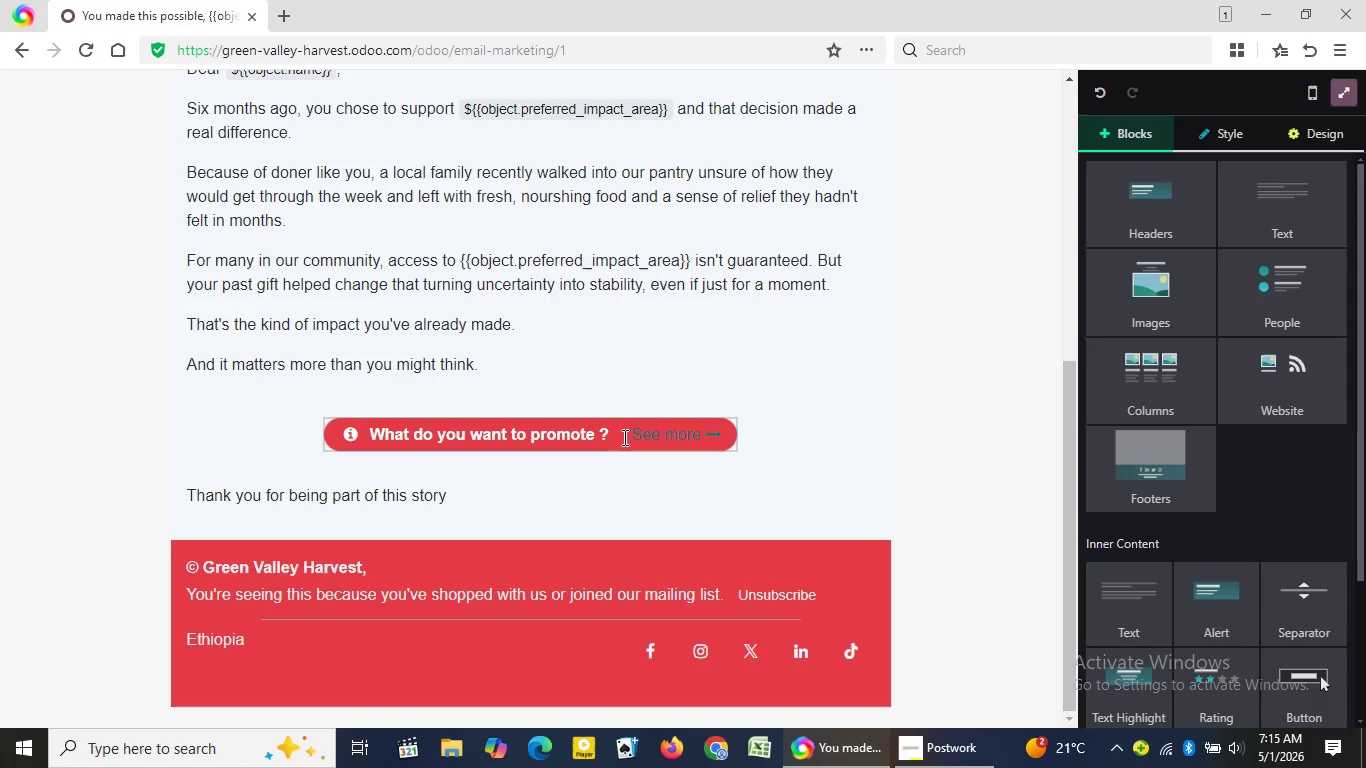 
left_click([972, 372])
 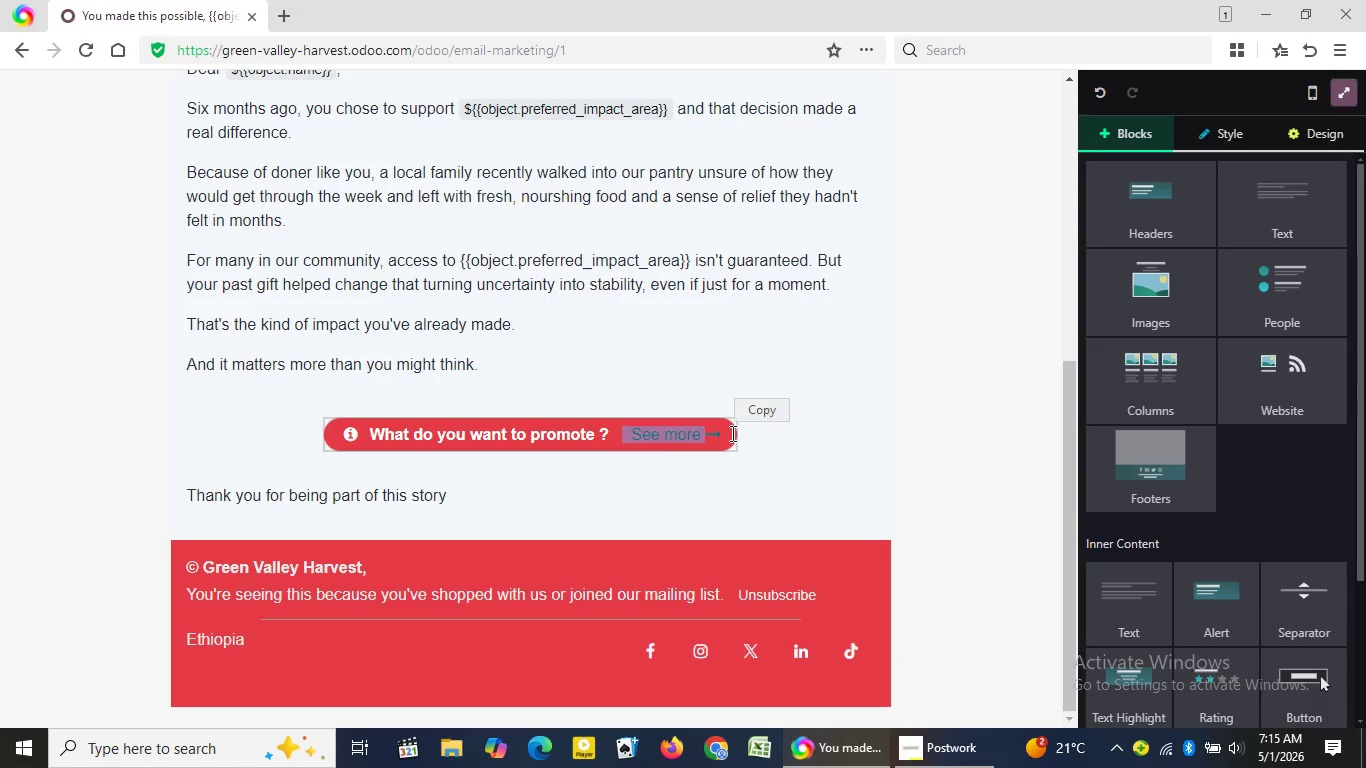 
left_click_drag(start_coordinate=[622, 435], to_coordinate=[731, 433])
 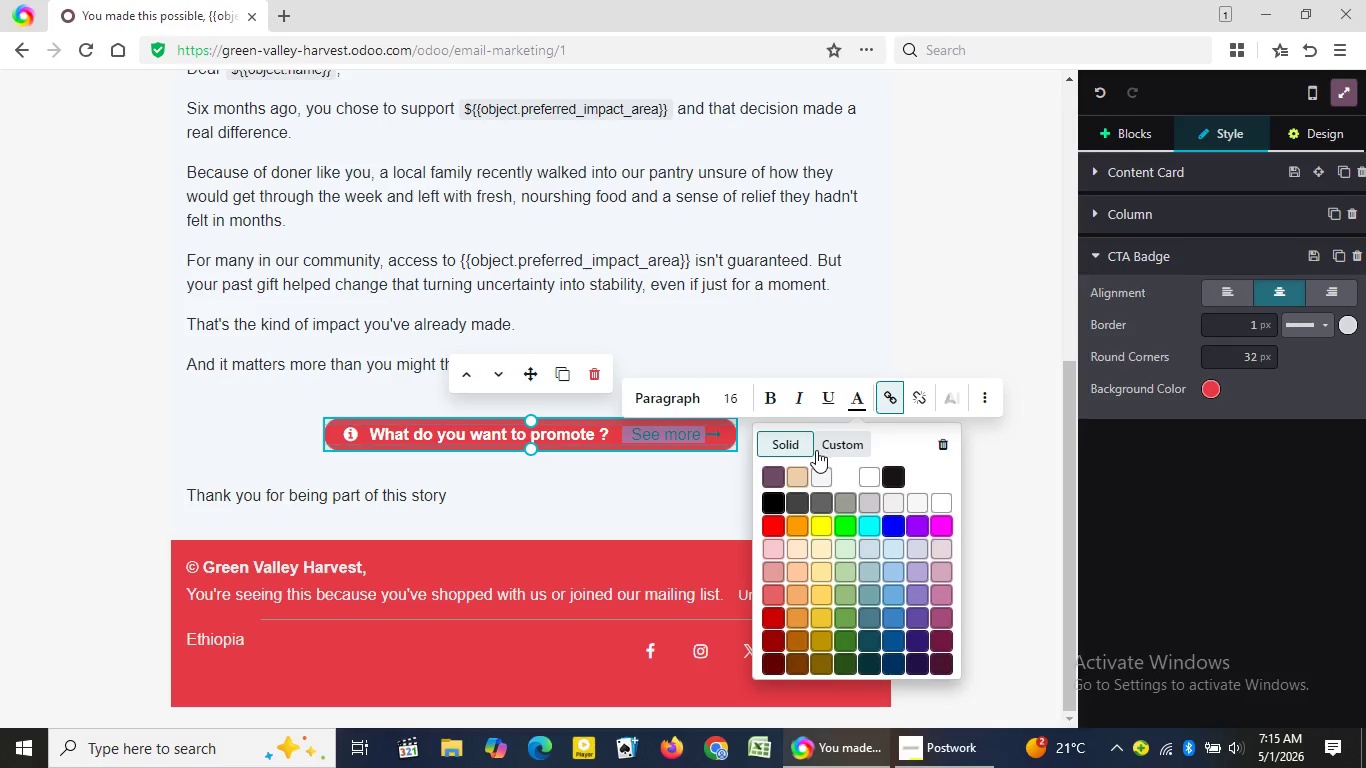 
left_click([856, 395])
 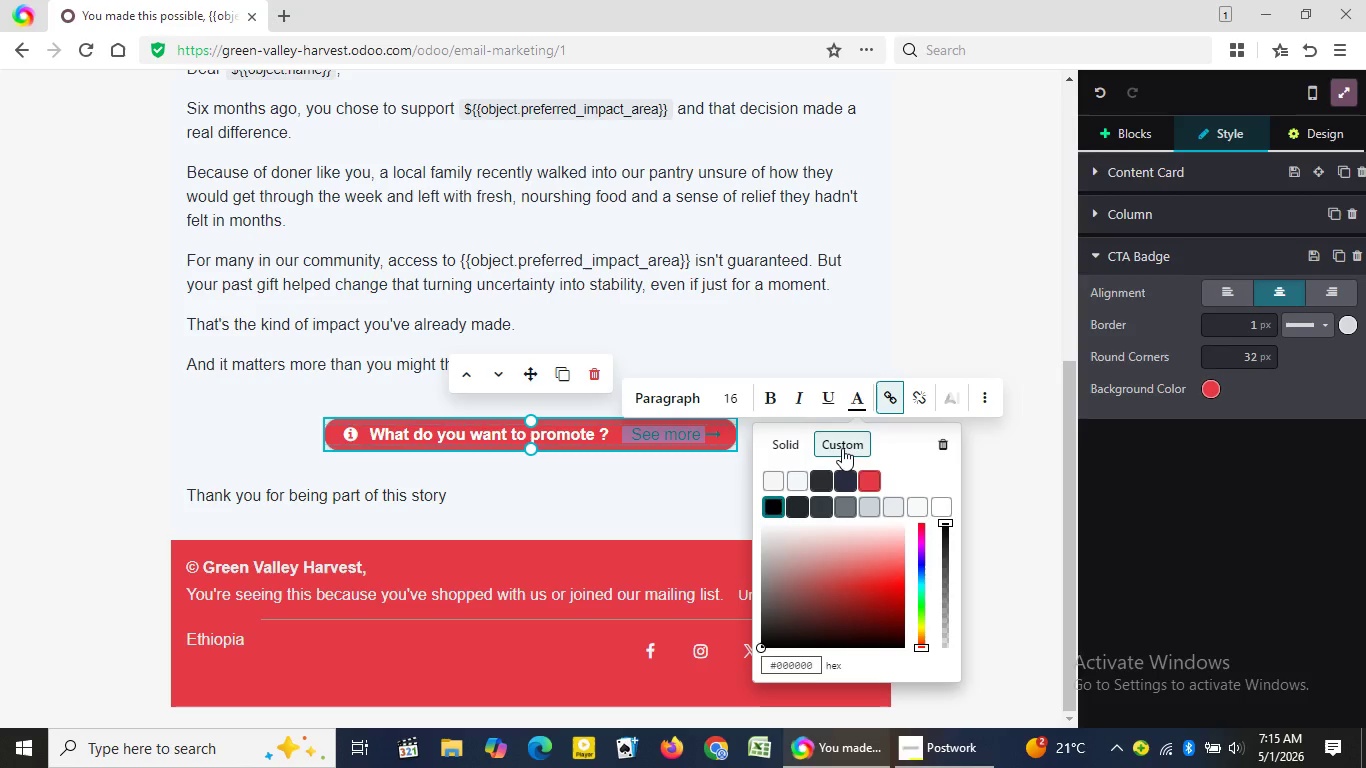 
left_click([842, 448])
 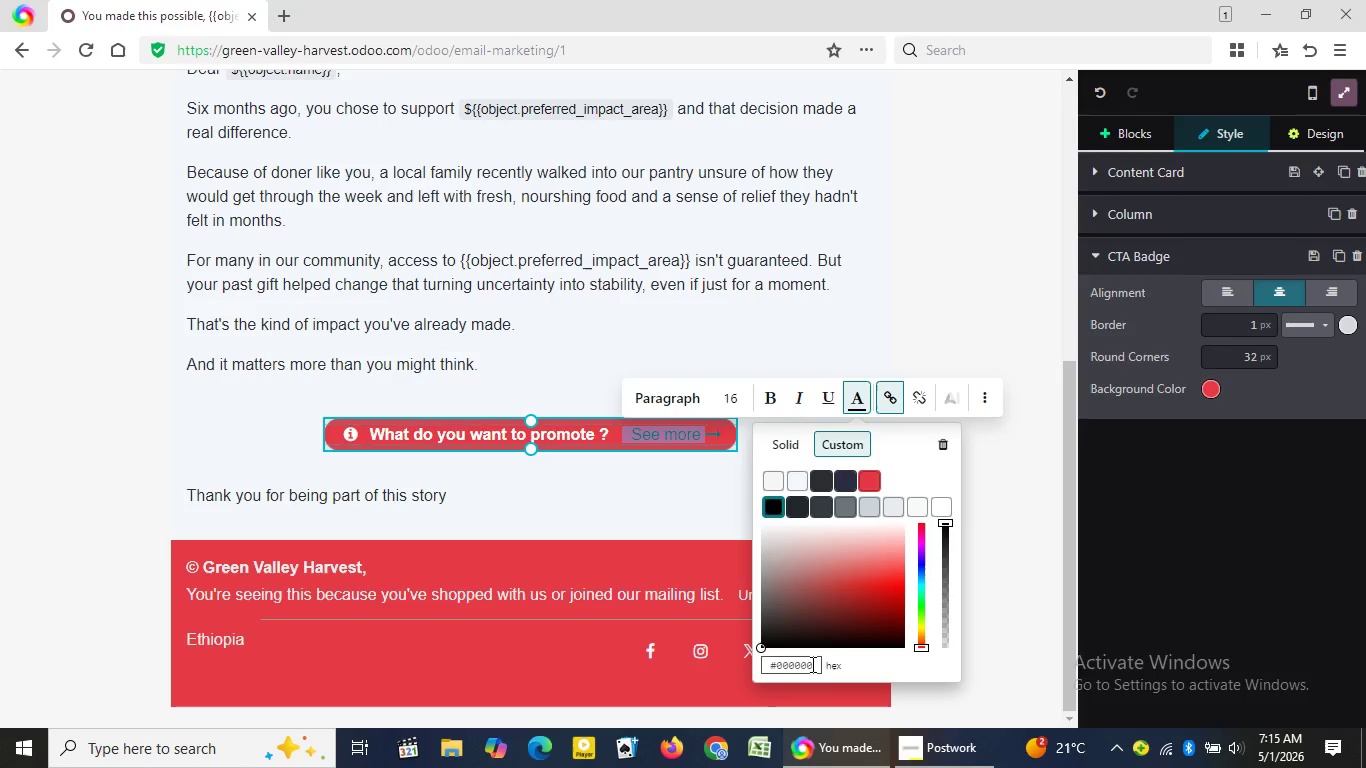 
left_click([811, 664])
 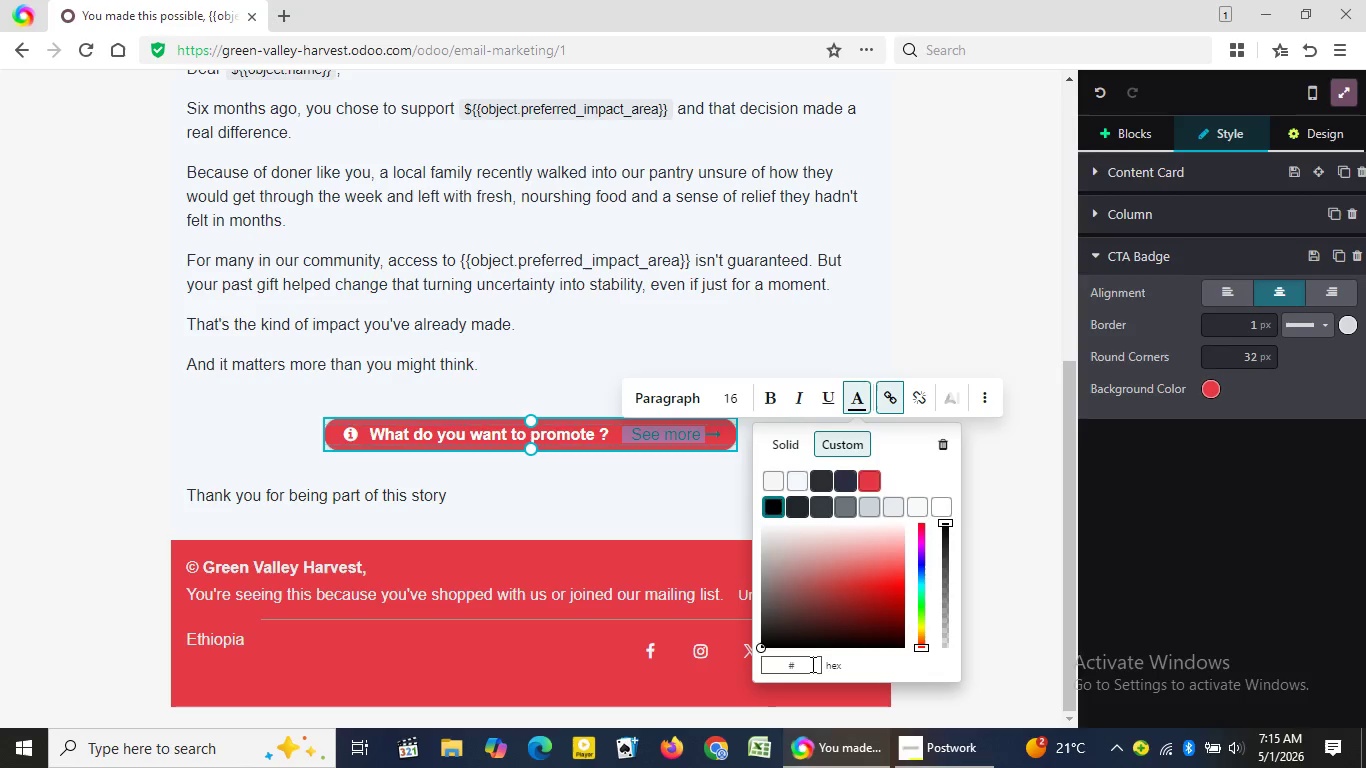 
left_click([811, 664])
 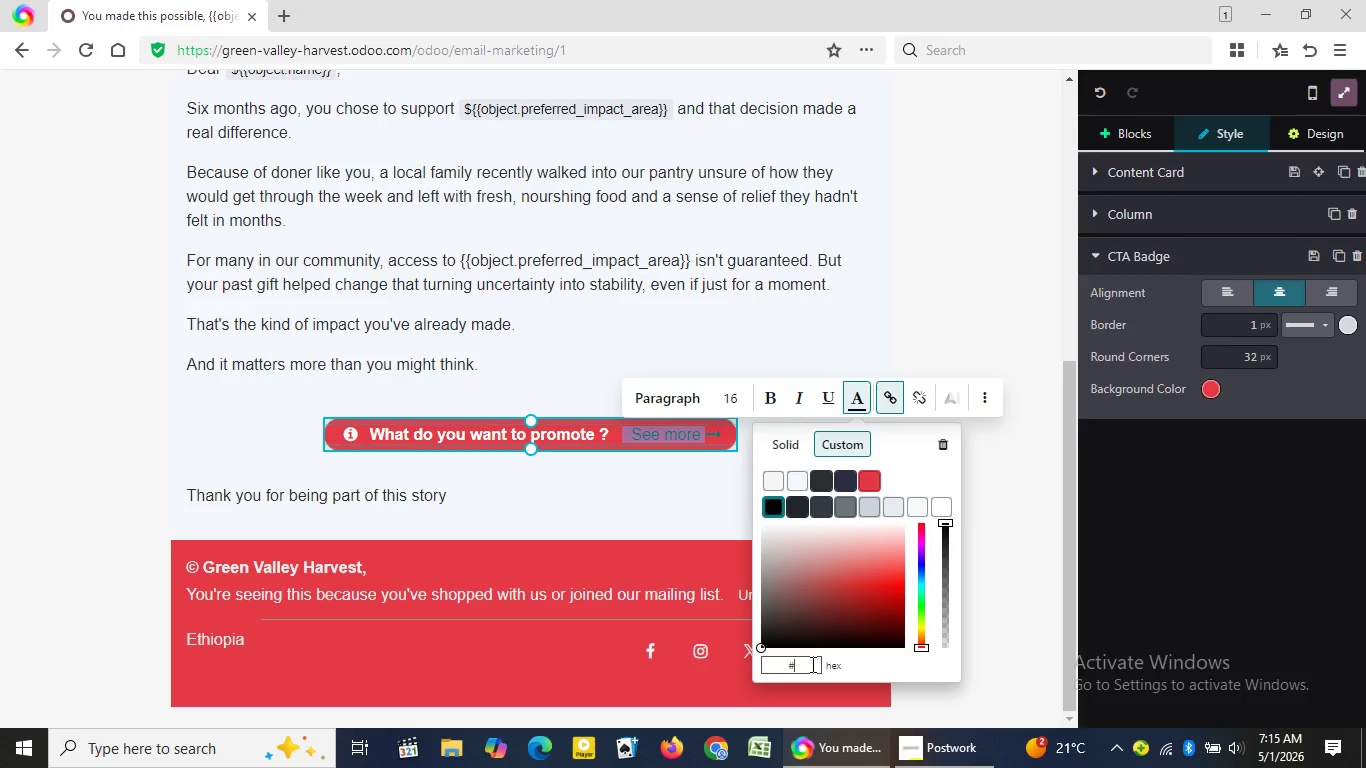 
key(Backspace)
 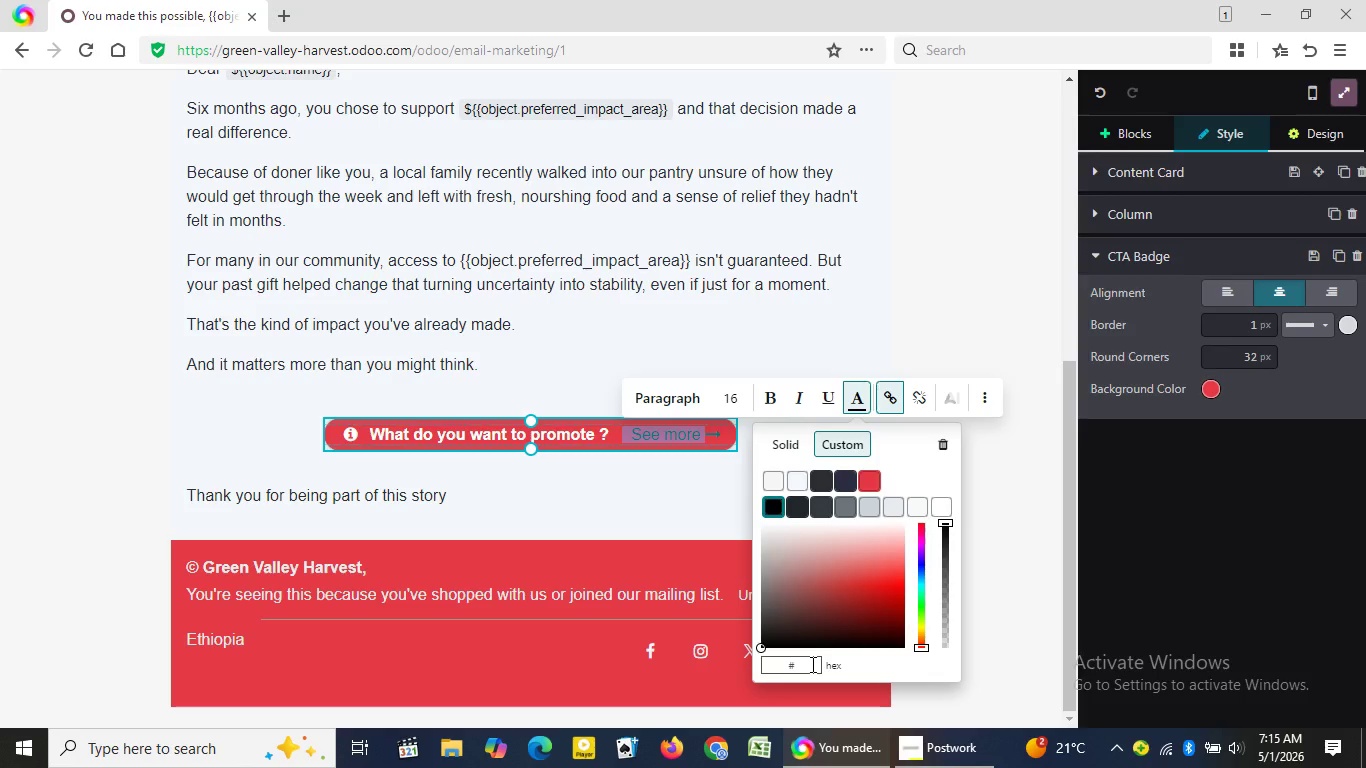 
key(Backspace)
 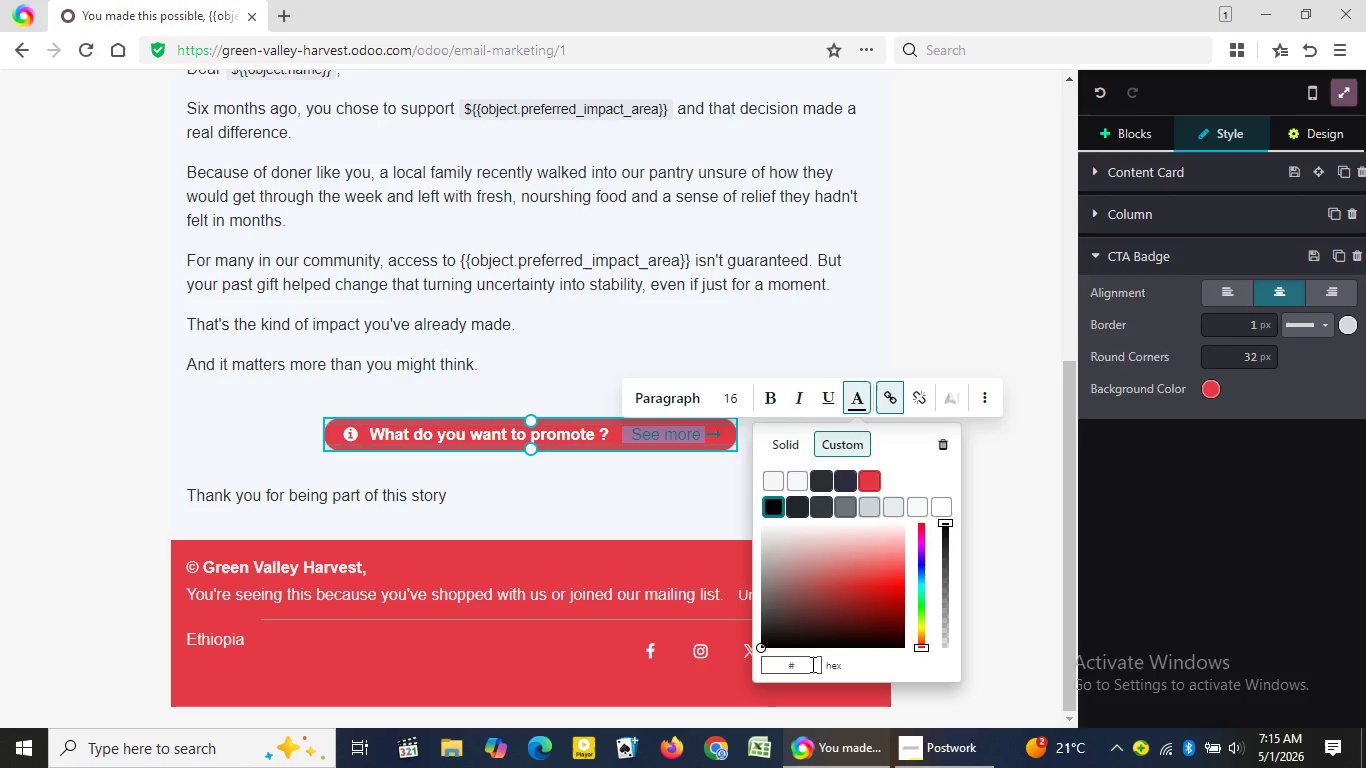 
key(Backspace)
 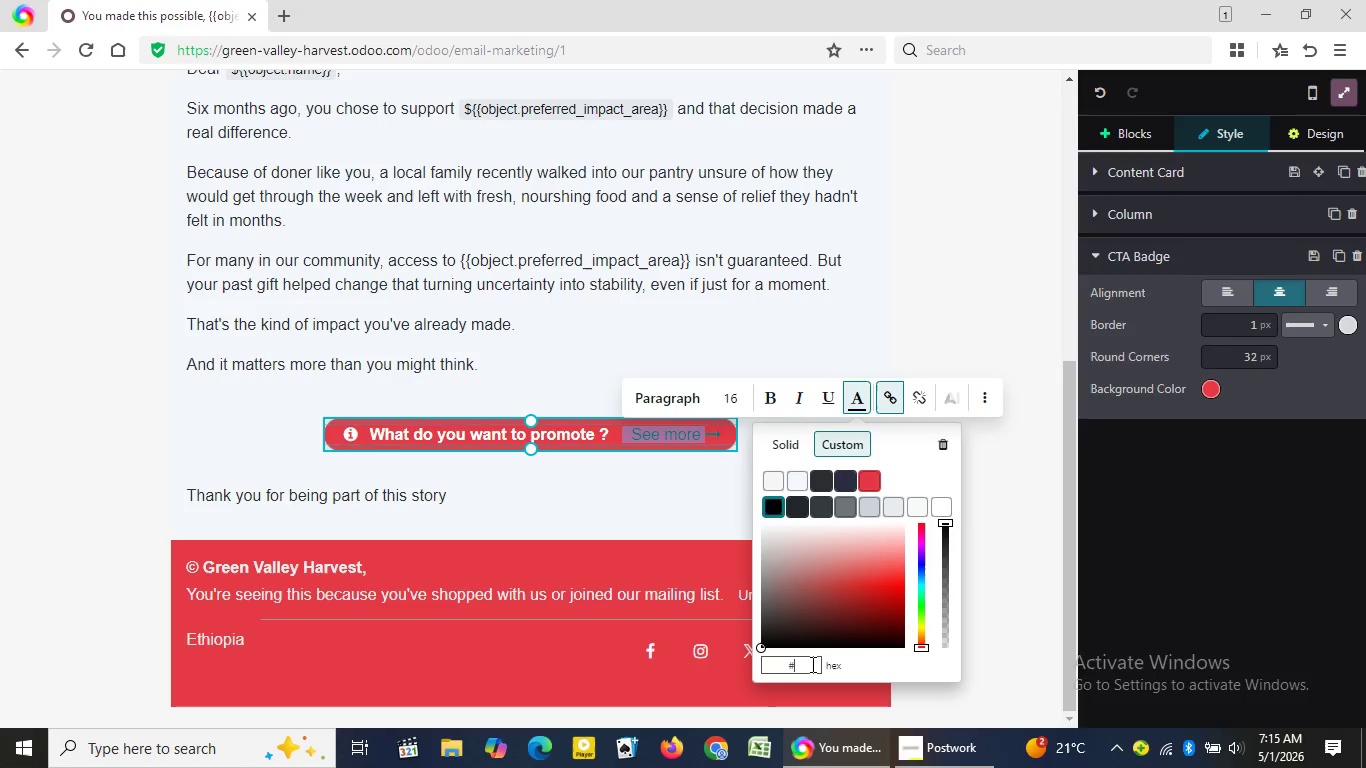 
key(Backspace)
 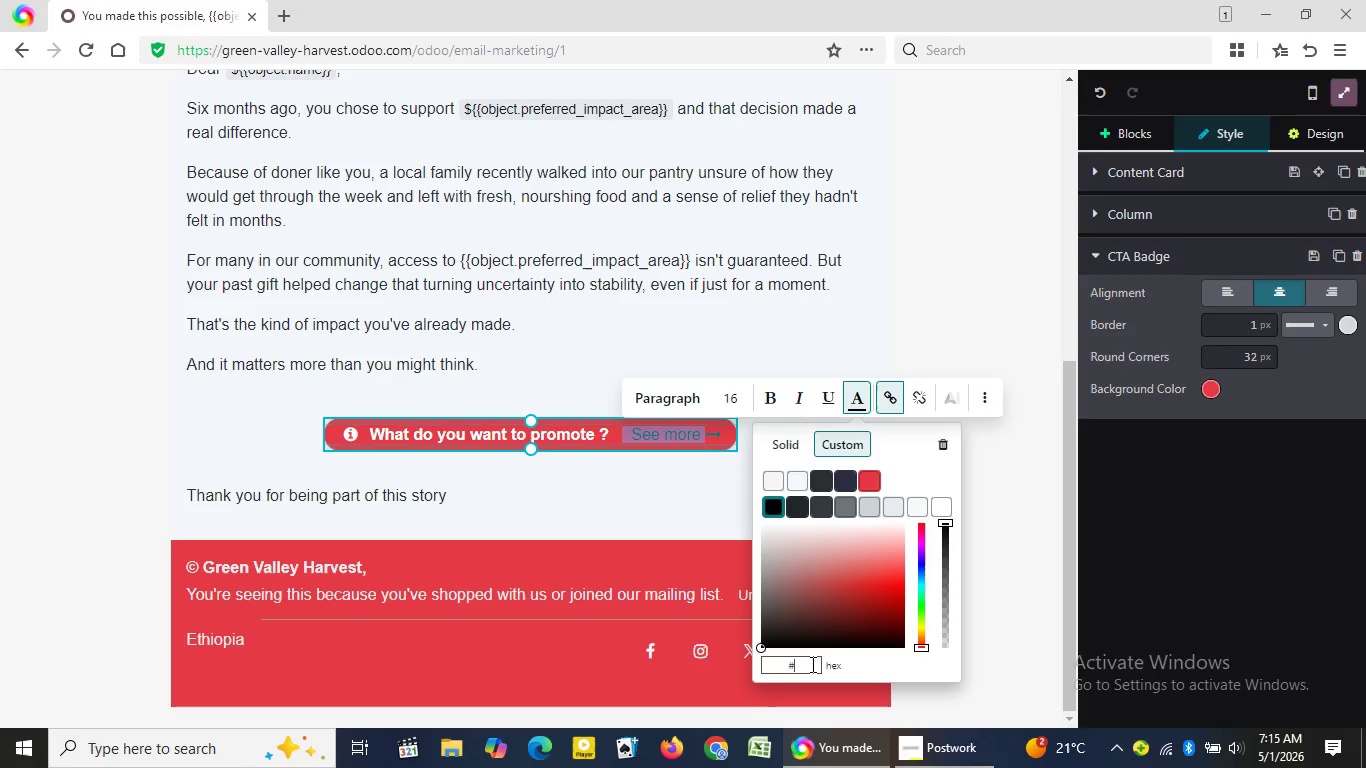 
key(Backspace)
 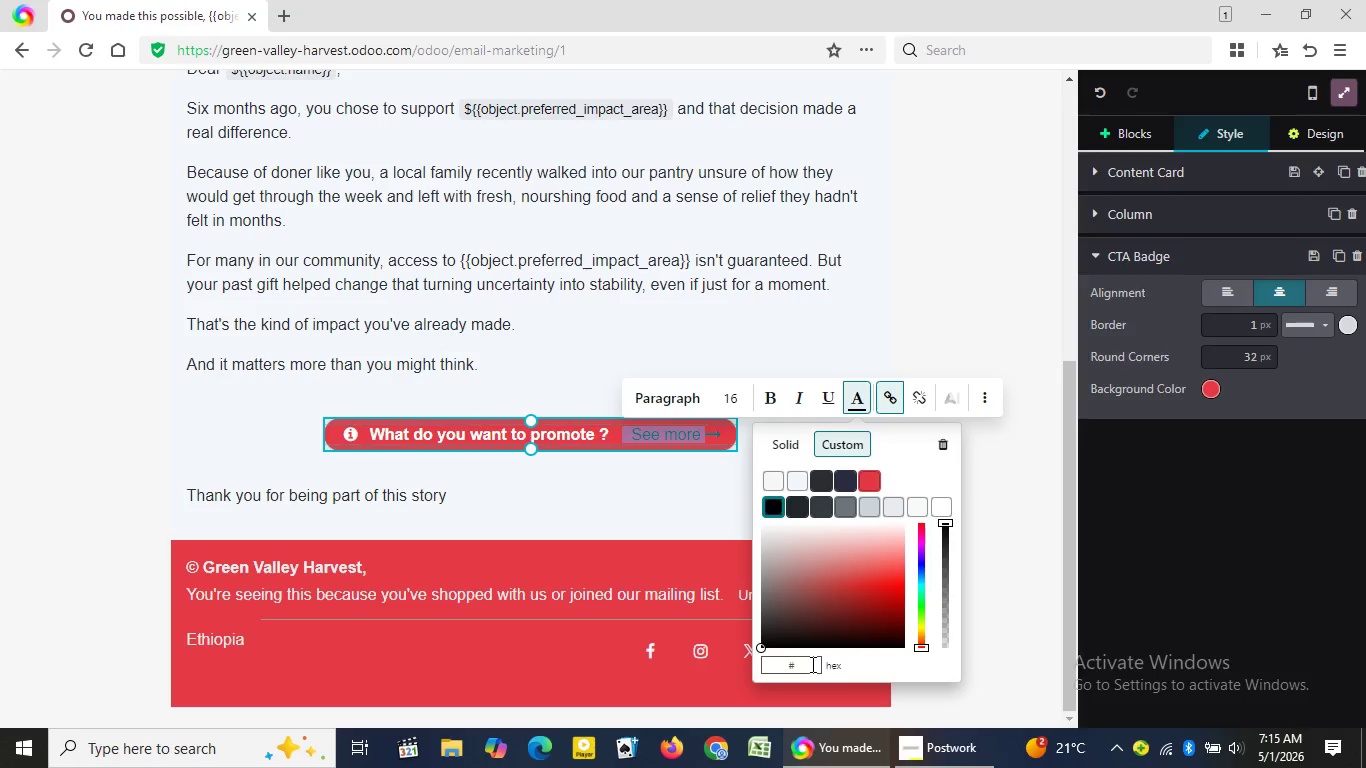 
key(Backspace)
 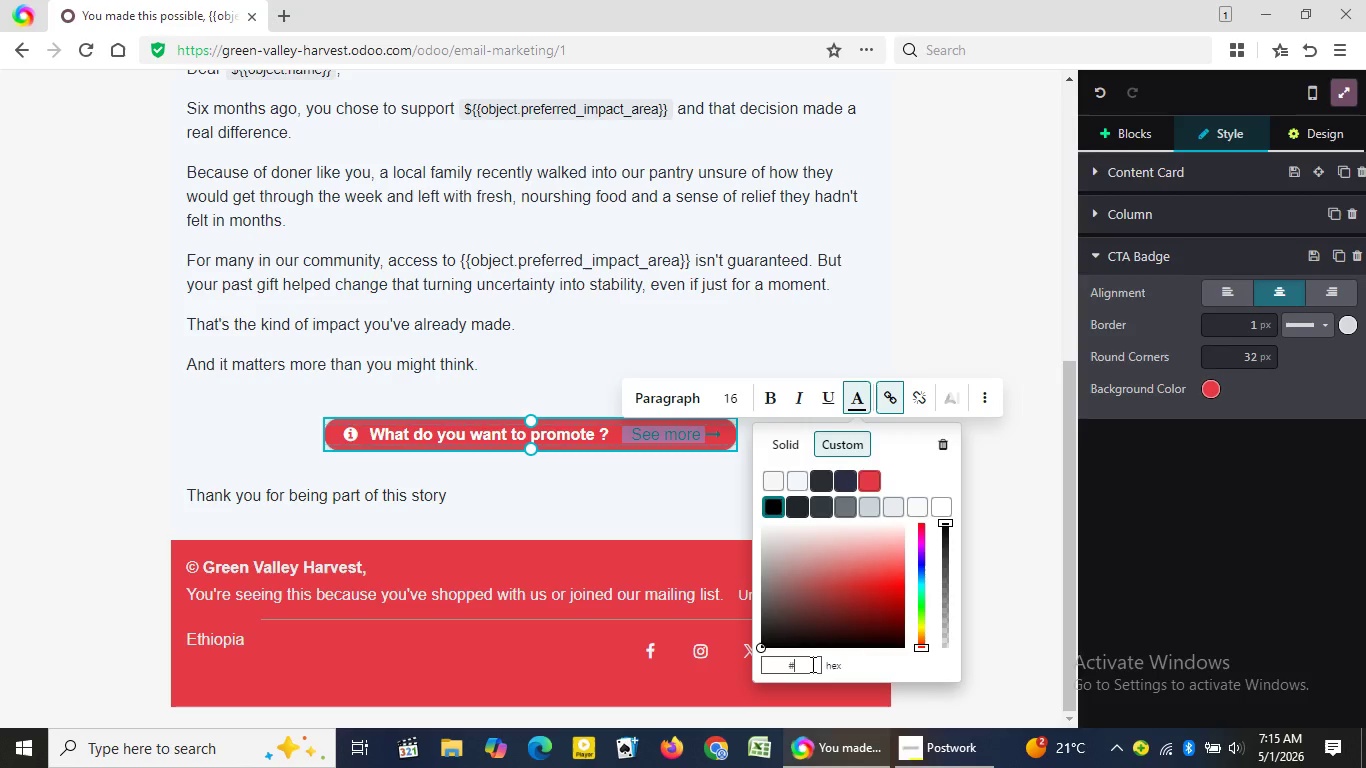 
wait(8.95)
 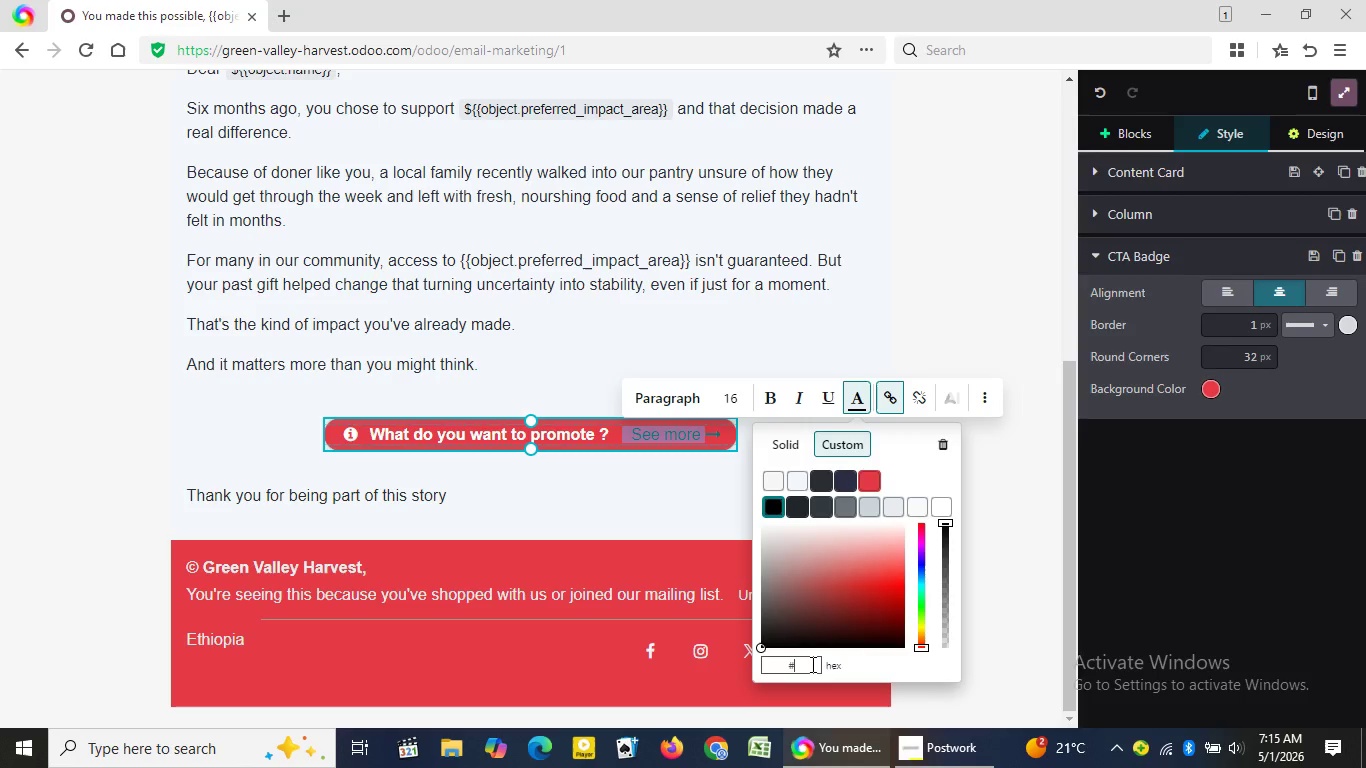 
key(E)
 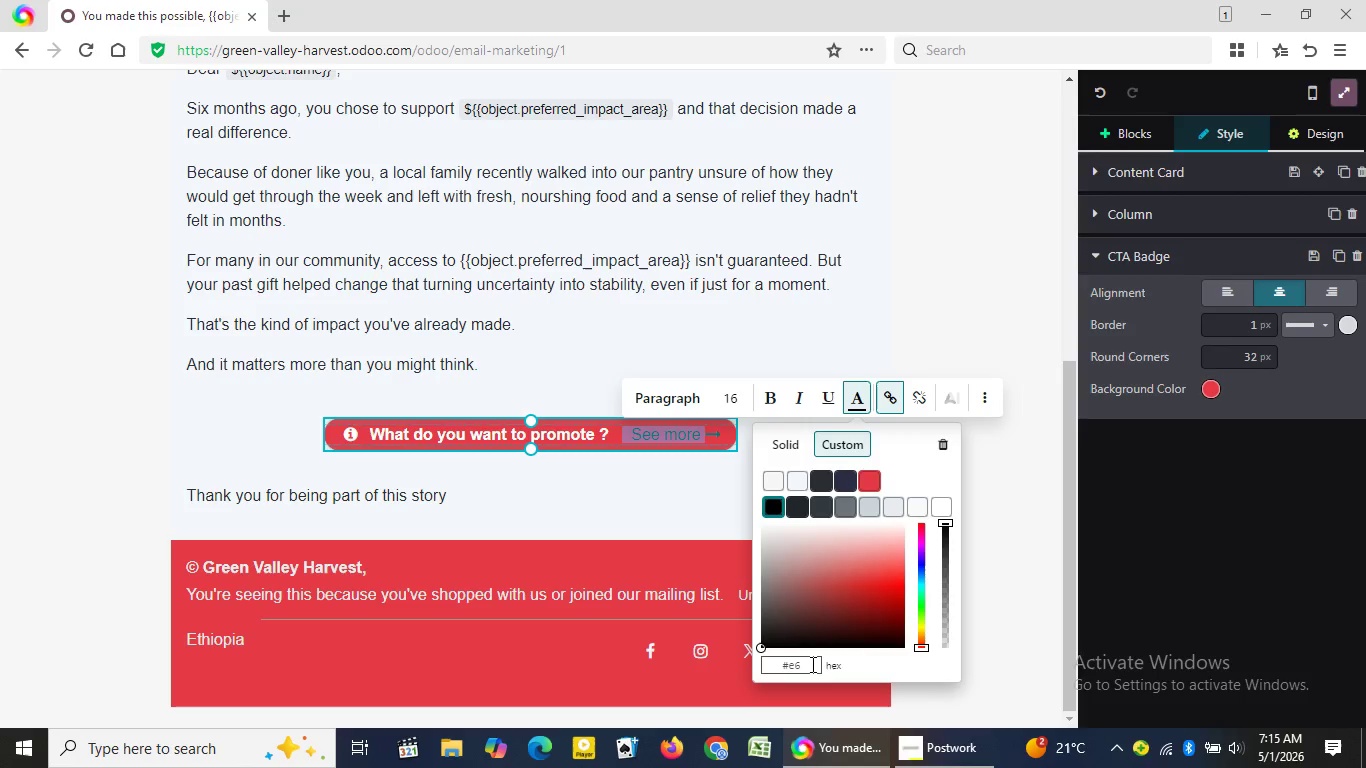 
key(Numpad6)
 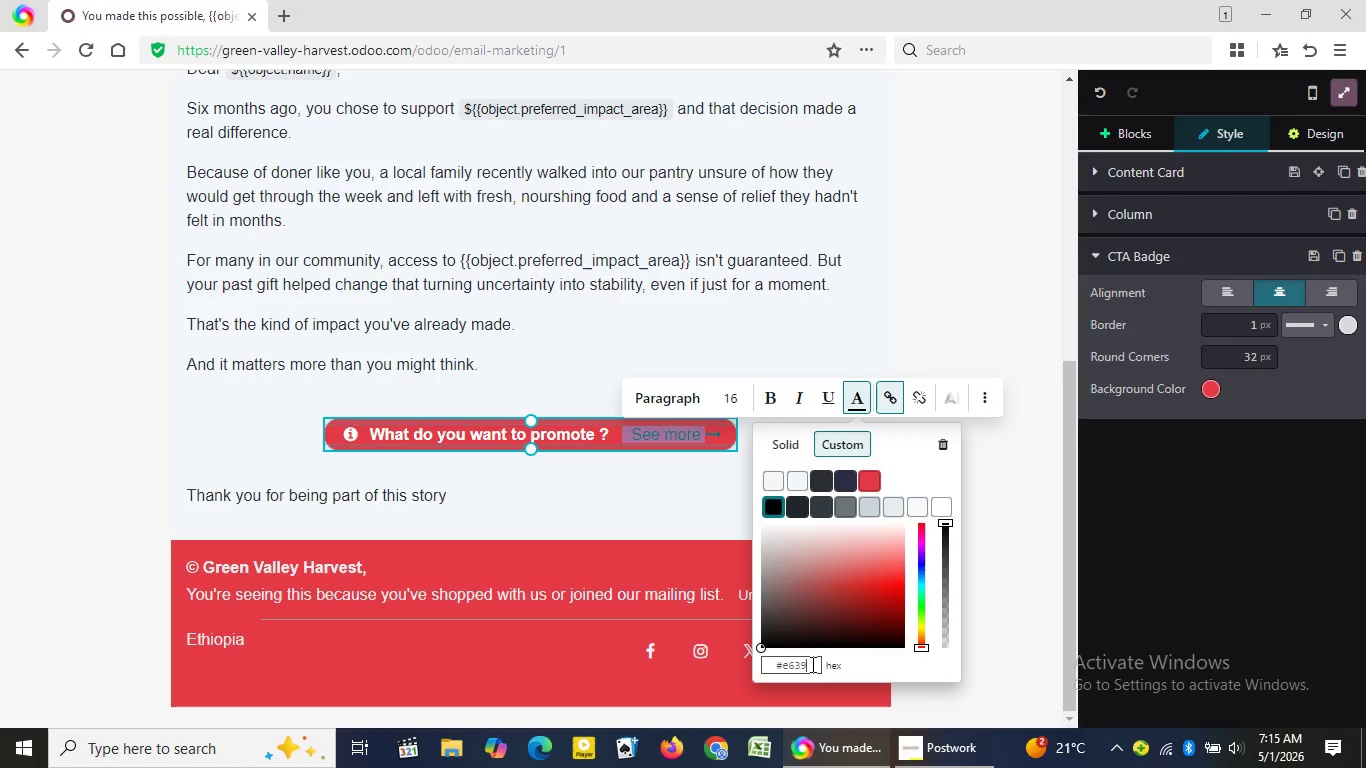 
wait(5.7)
 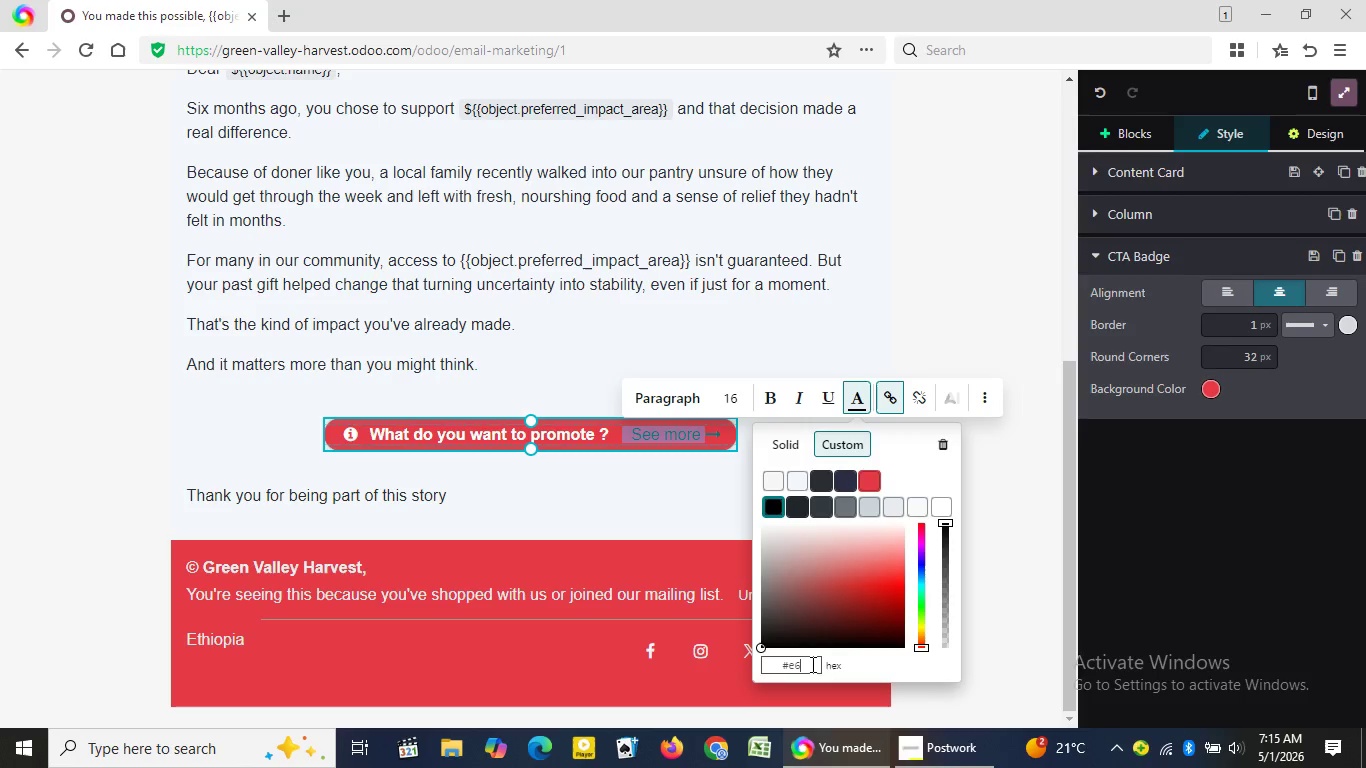 
key(Numpad3)
 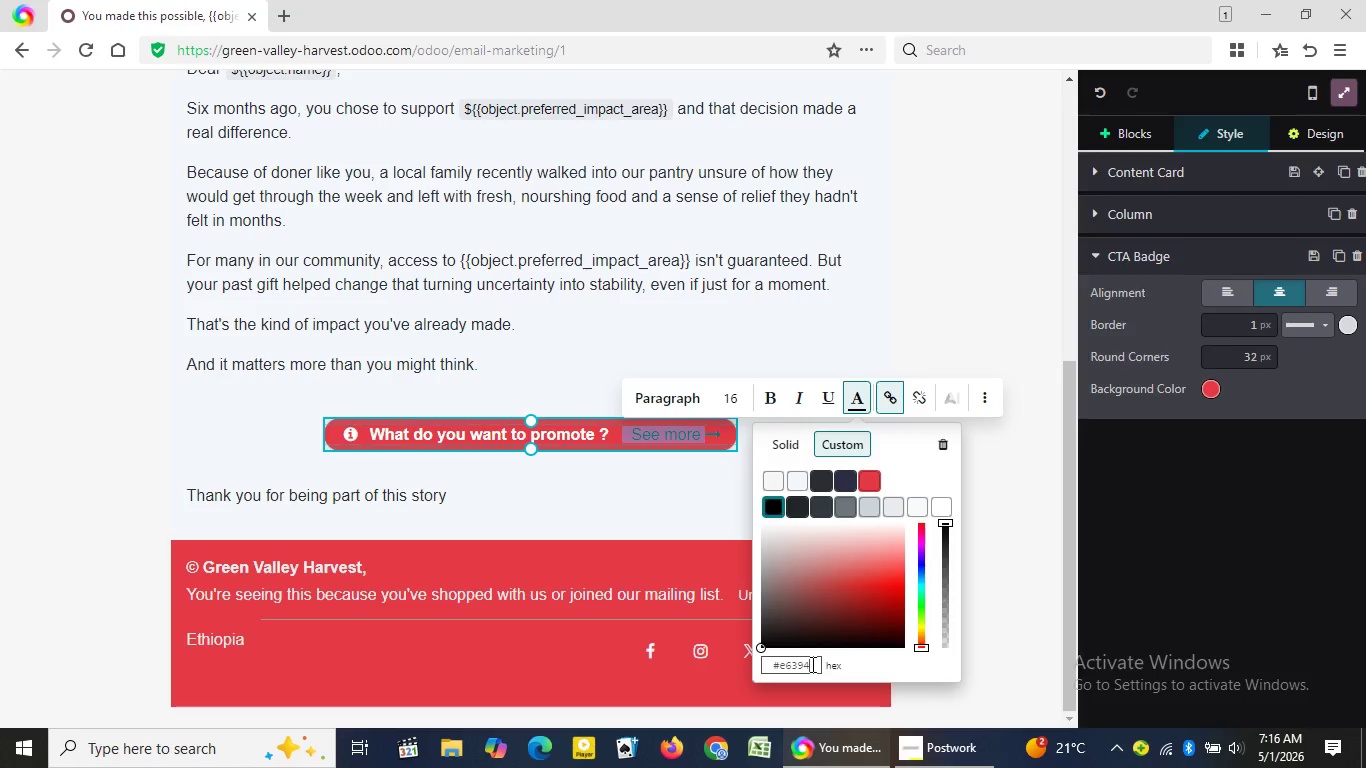 
key(Numpad9)
 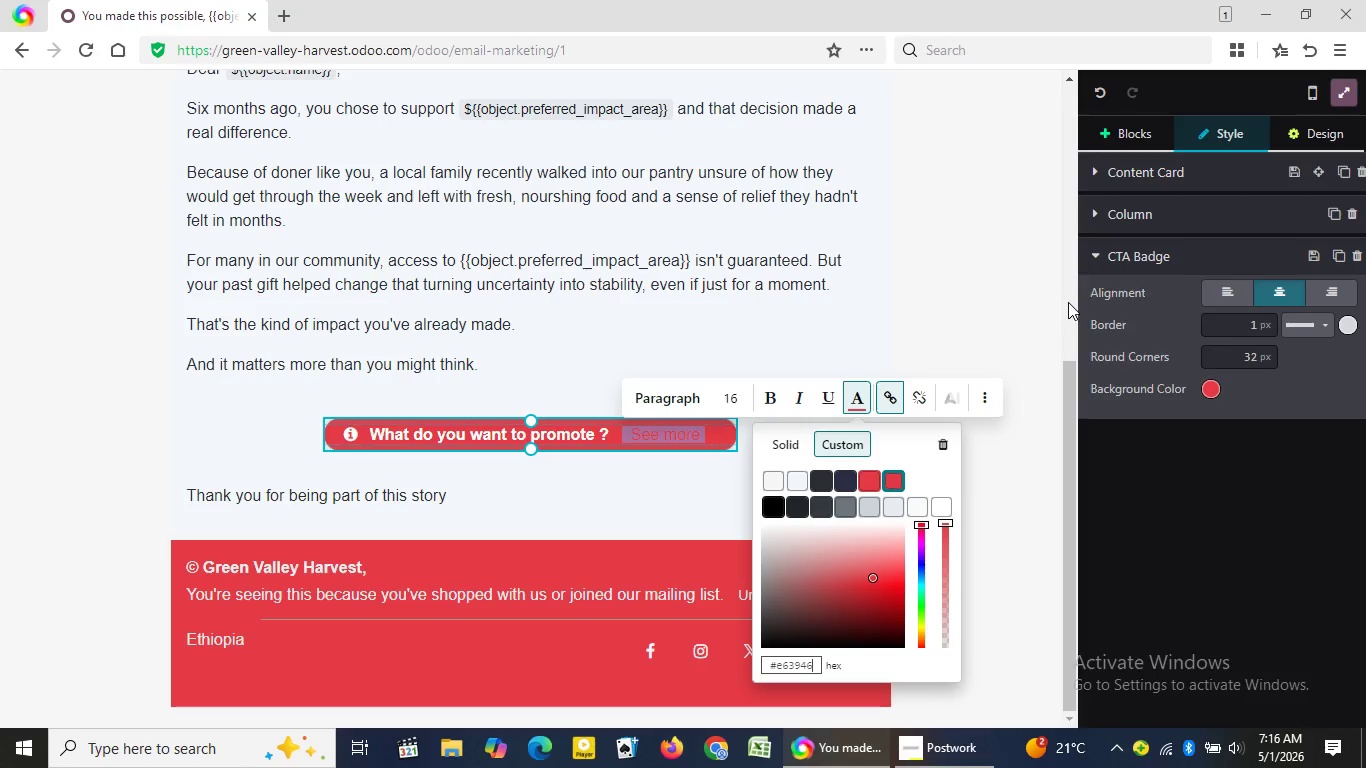 
key(Numpad4)
 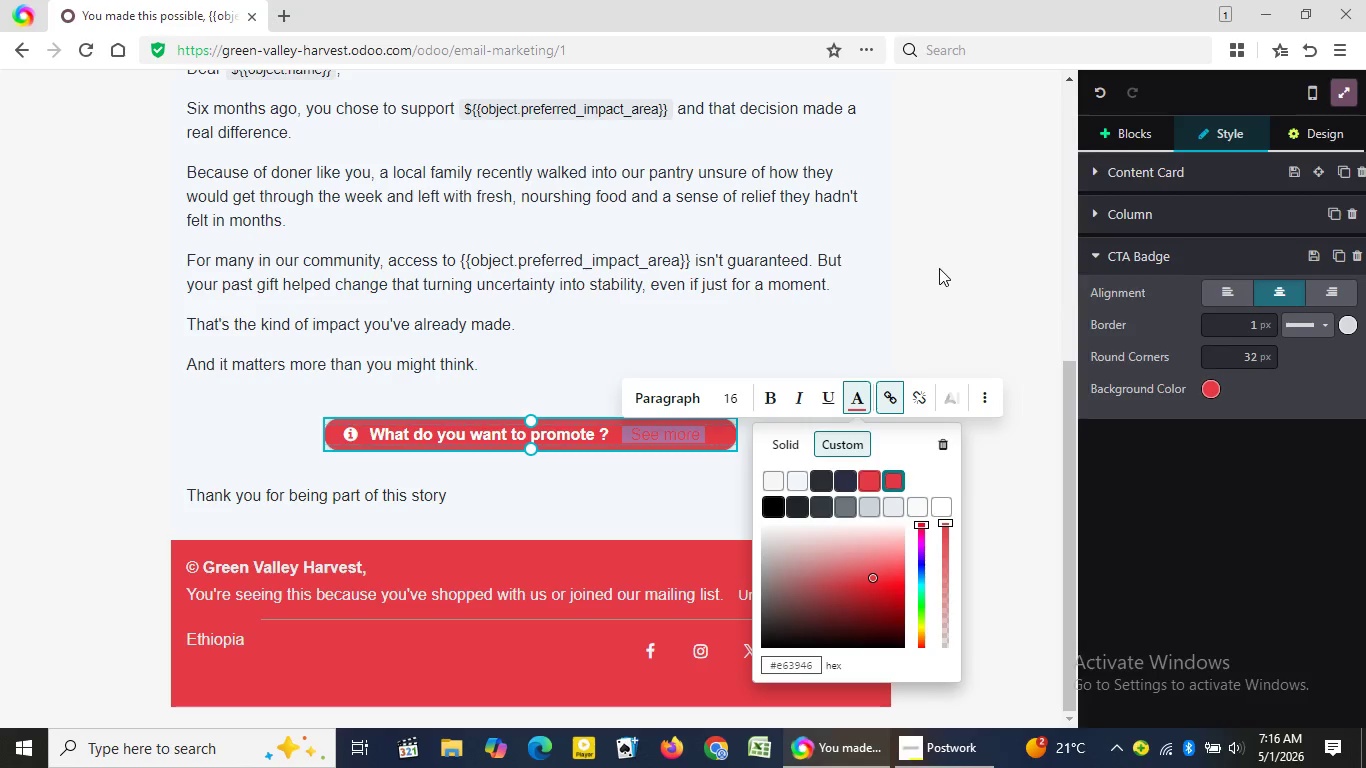 
key(Numpad6)
 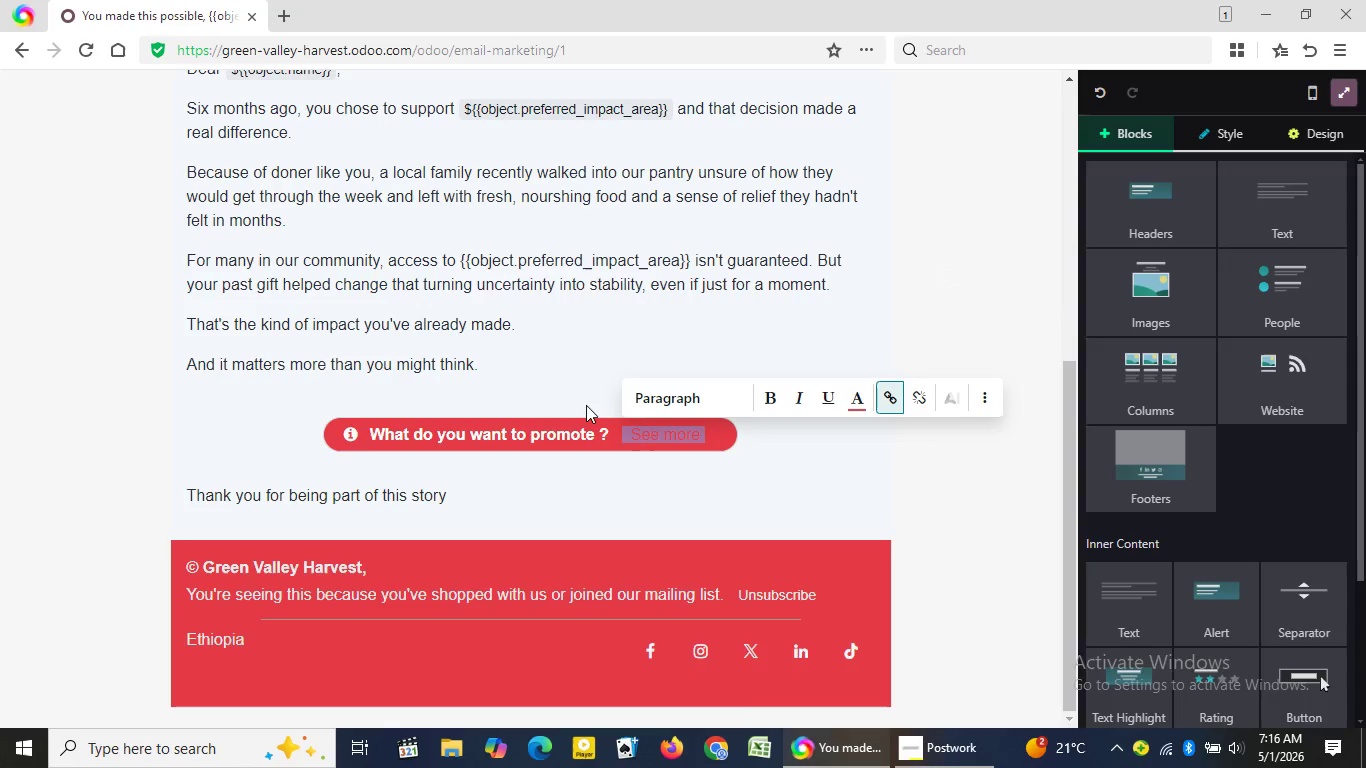 
left_click([941, 268])
 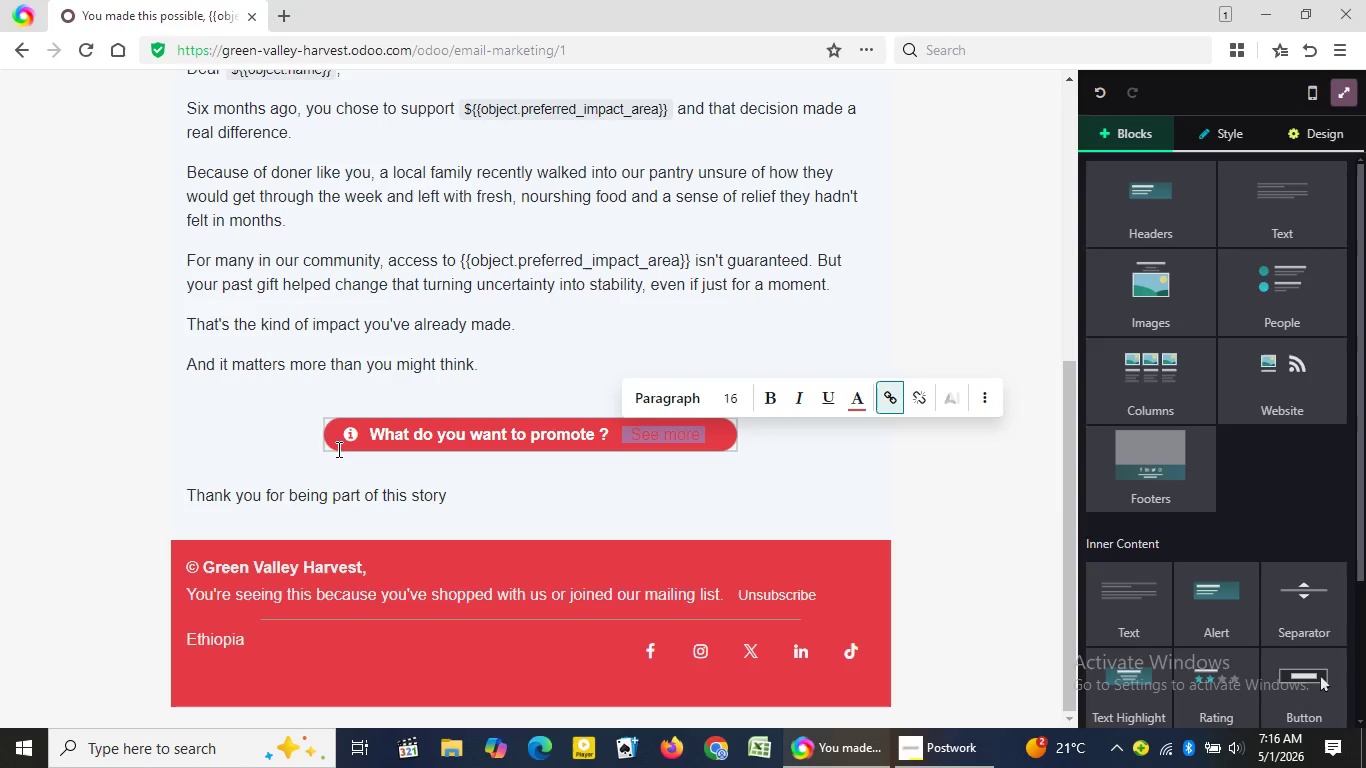 
key(Space)
 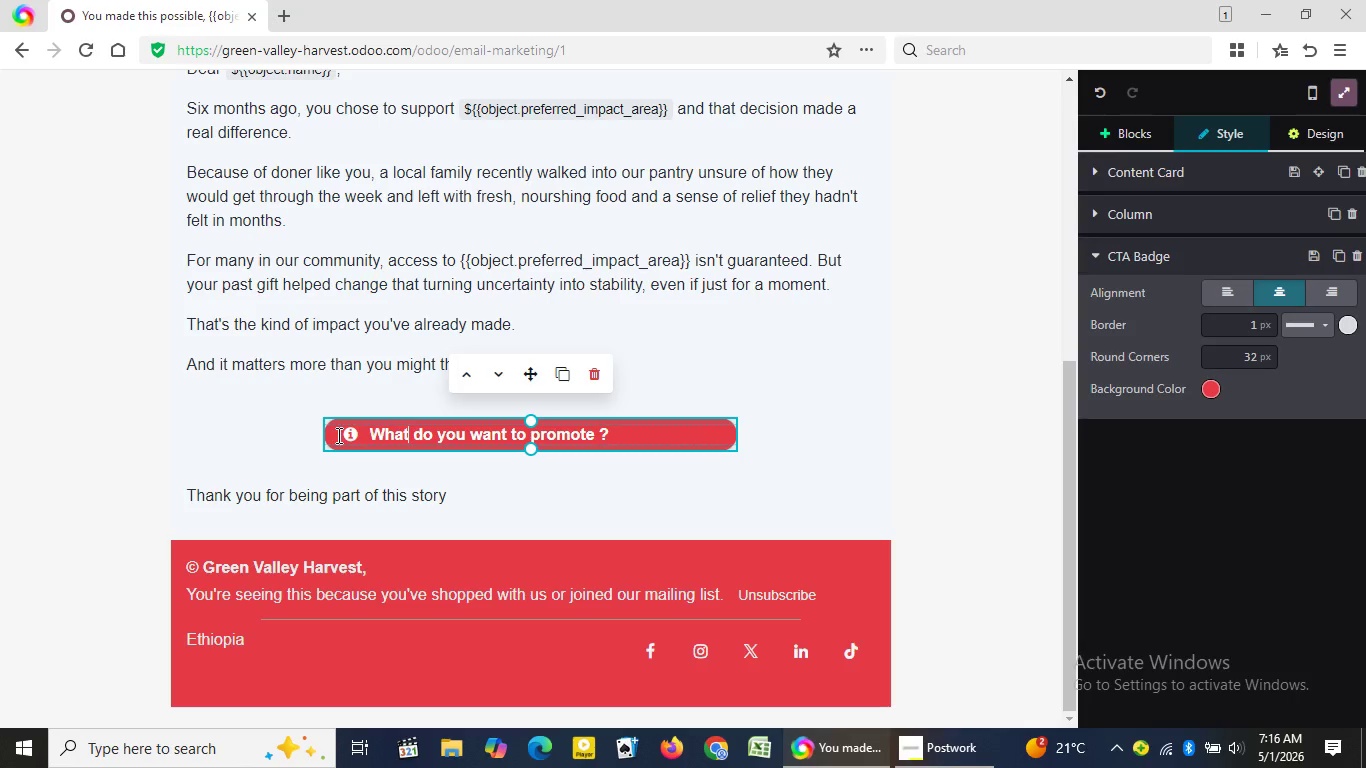 
left_click([407, 435])
 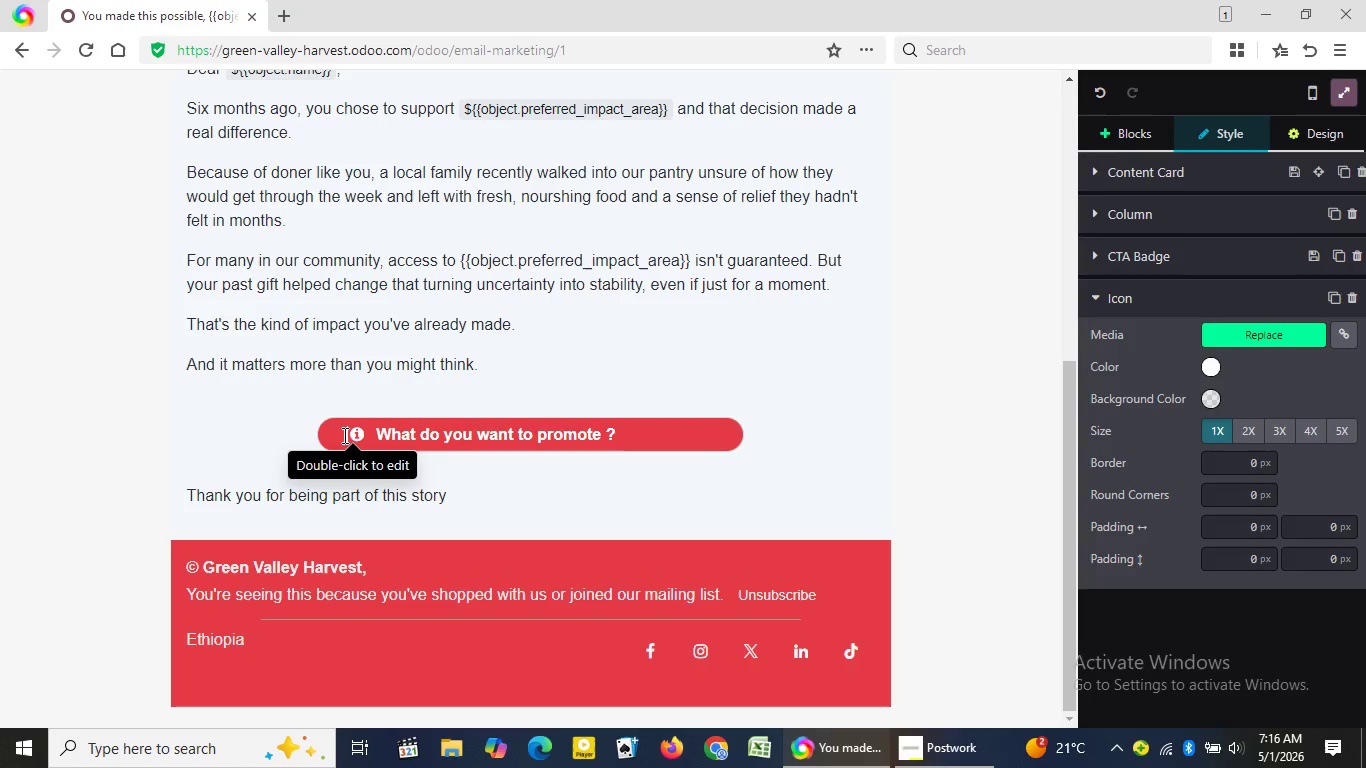 
key(Space)
 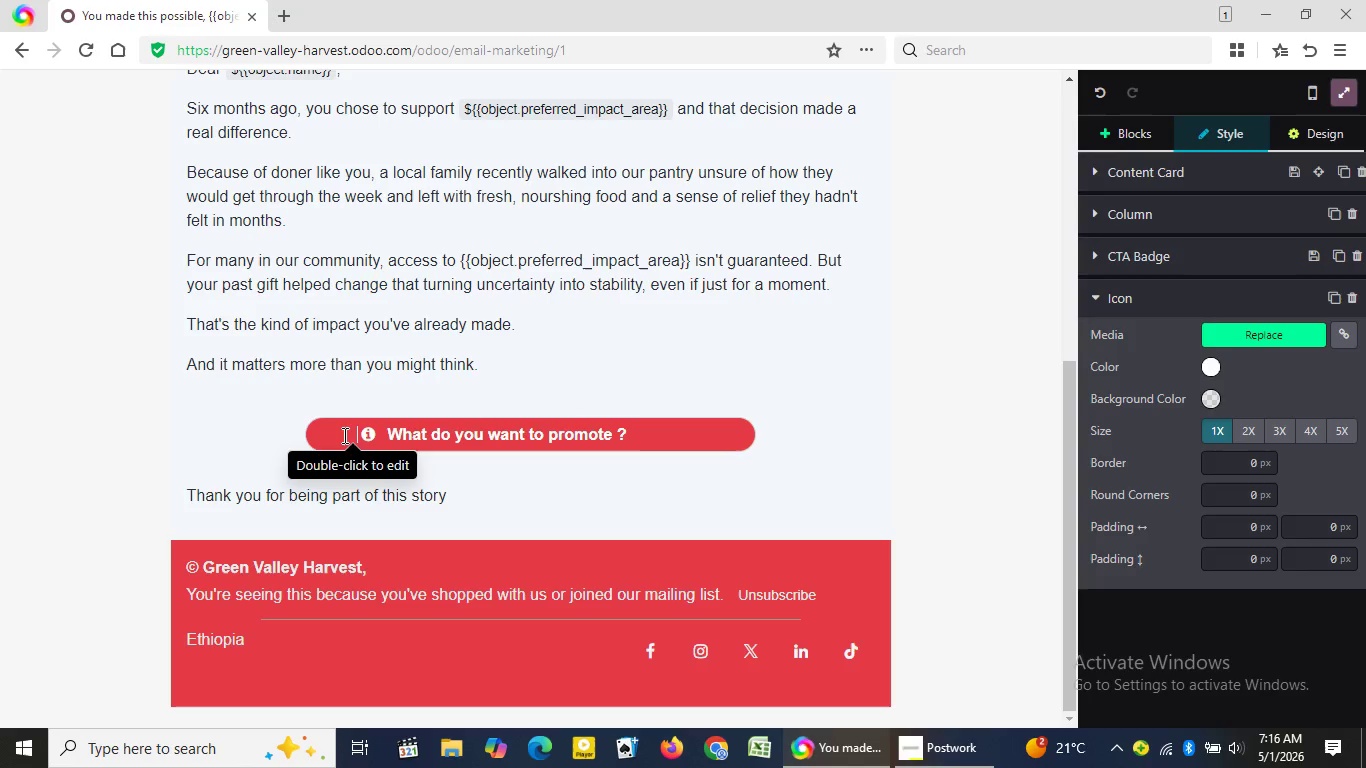 
key(Space)
 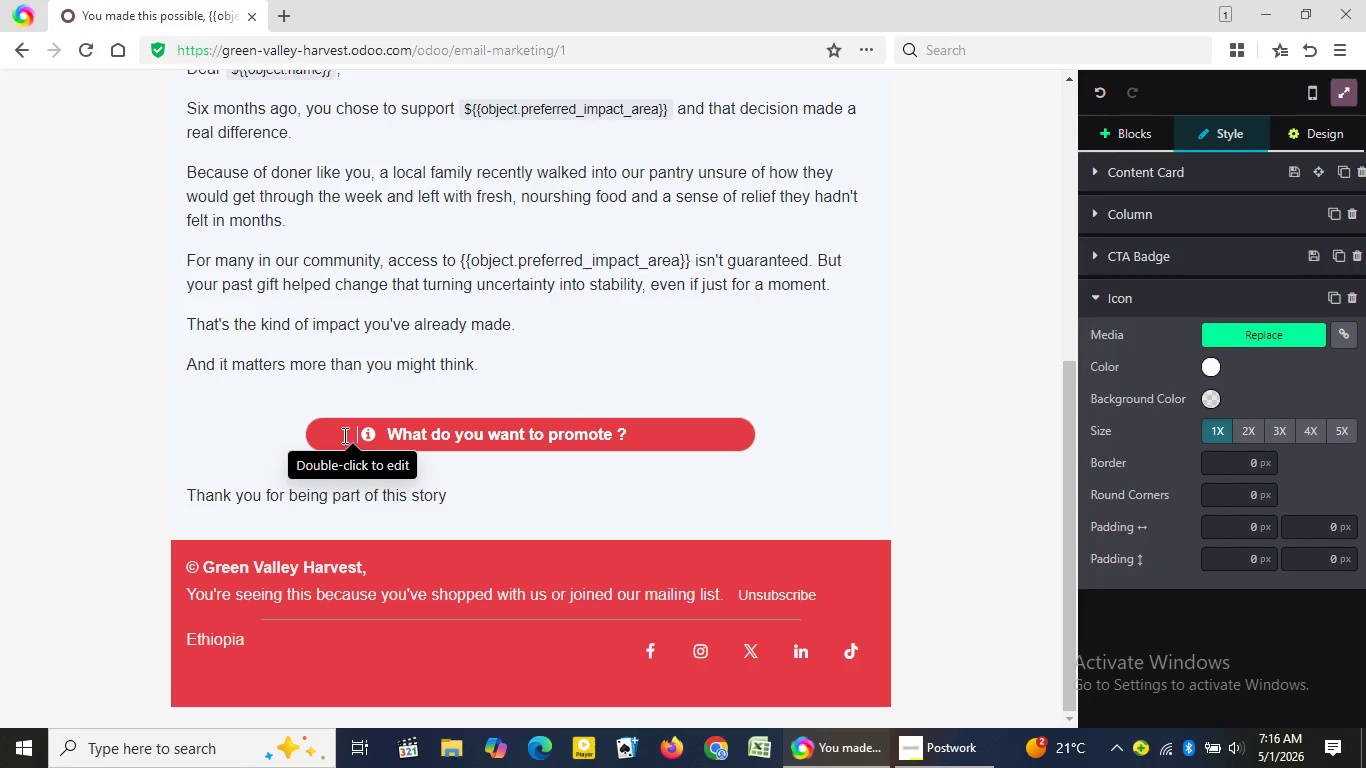 
key(Space)
 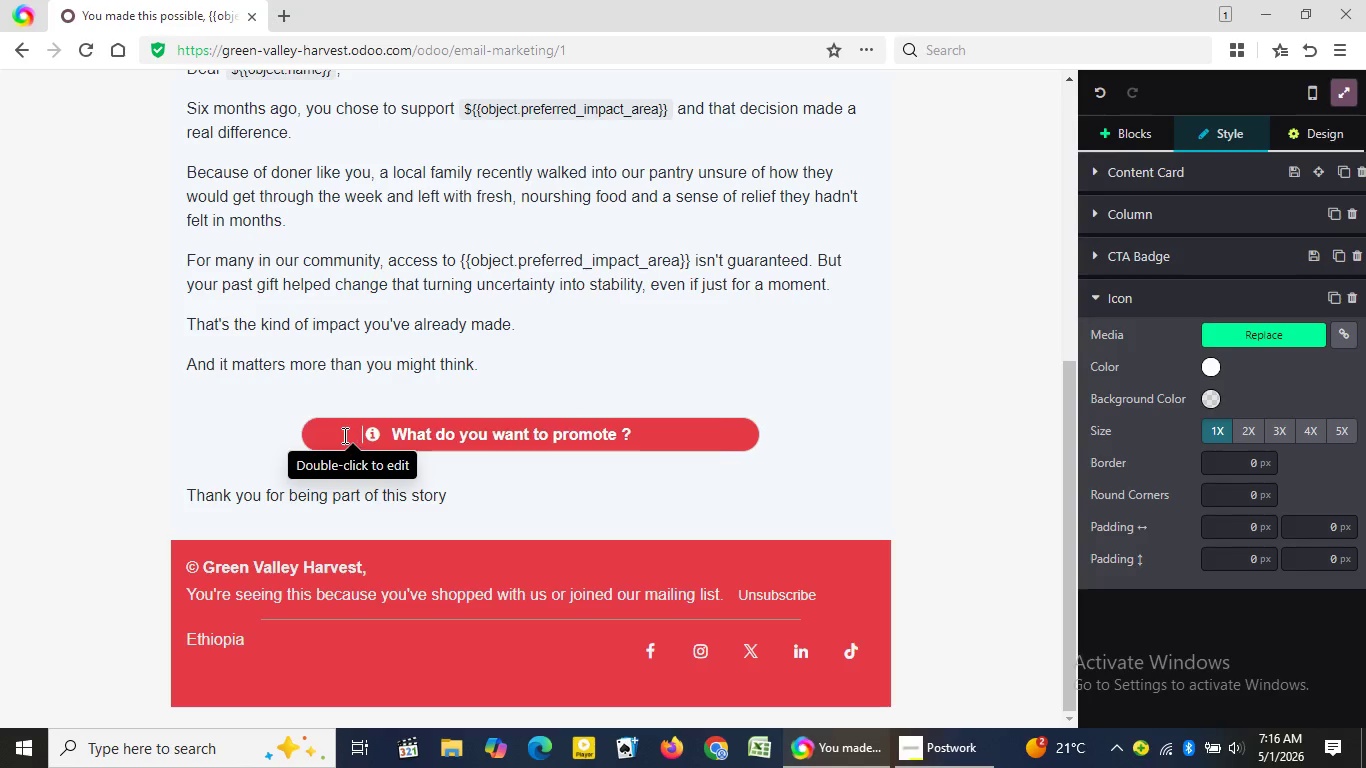 
key(Space)
 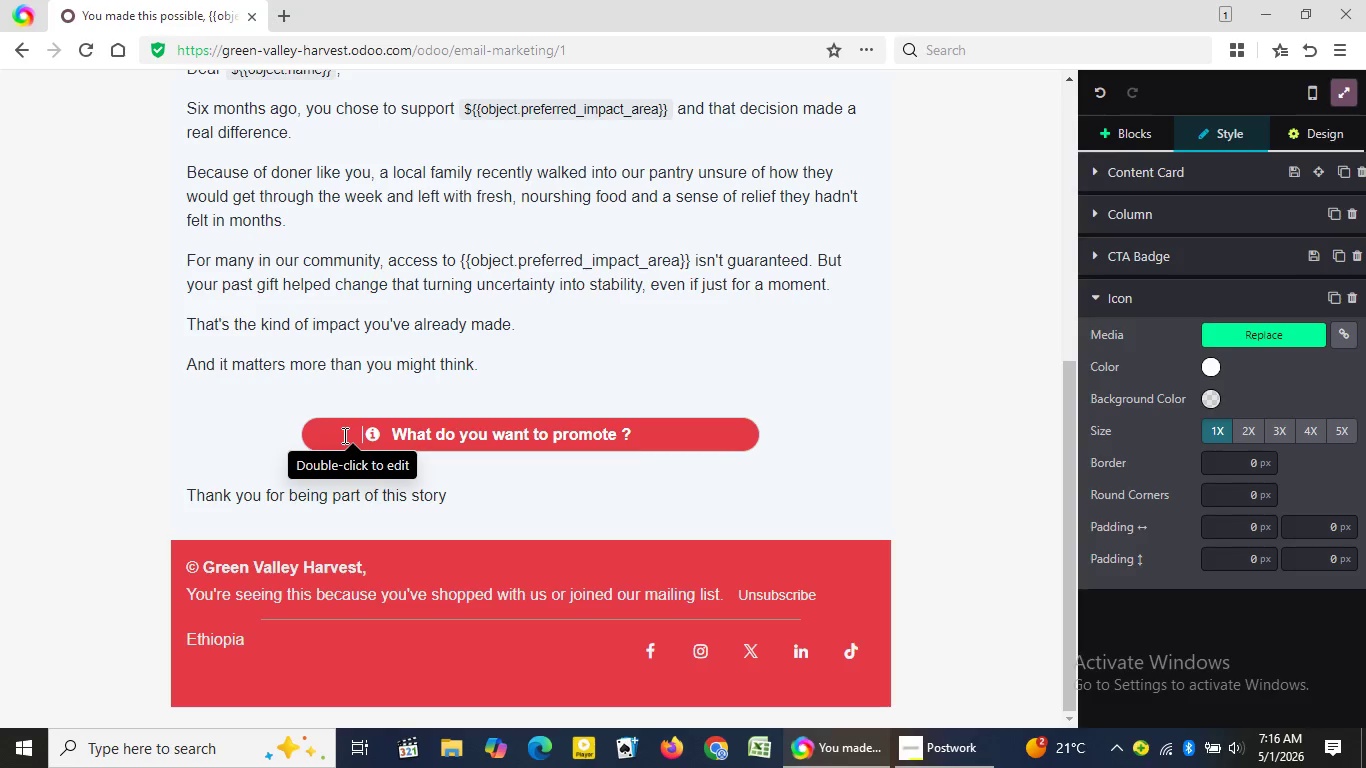 
key(Space)
 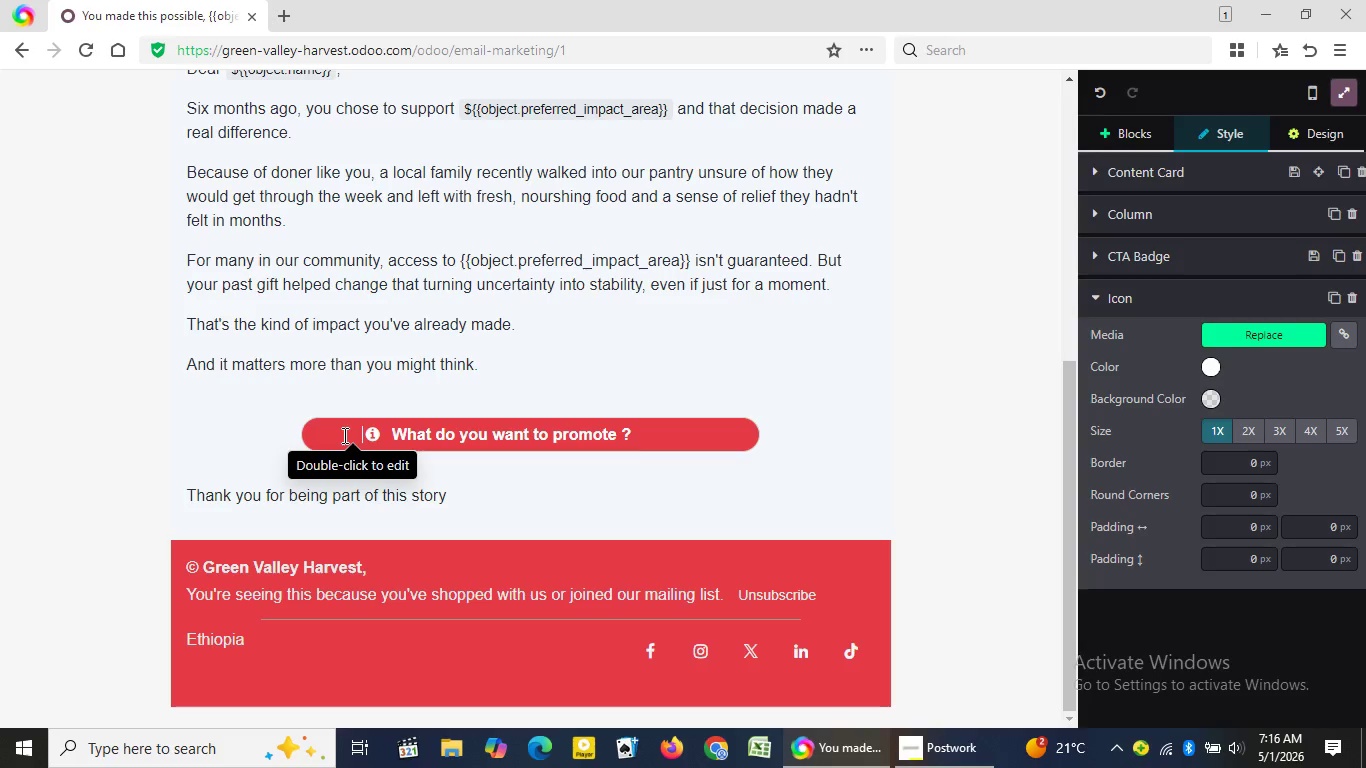 
key(Space)
 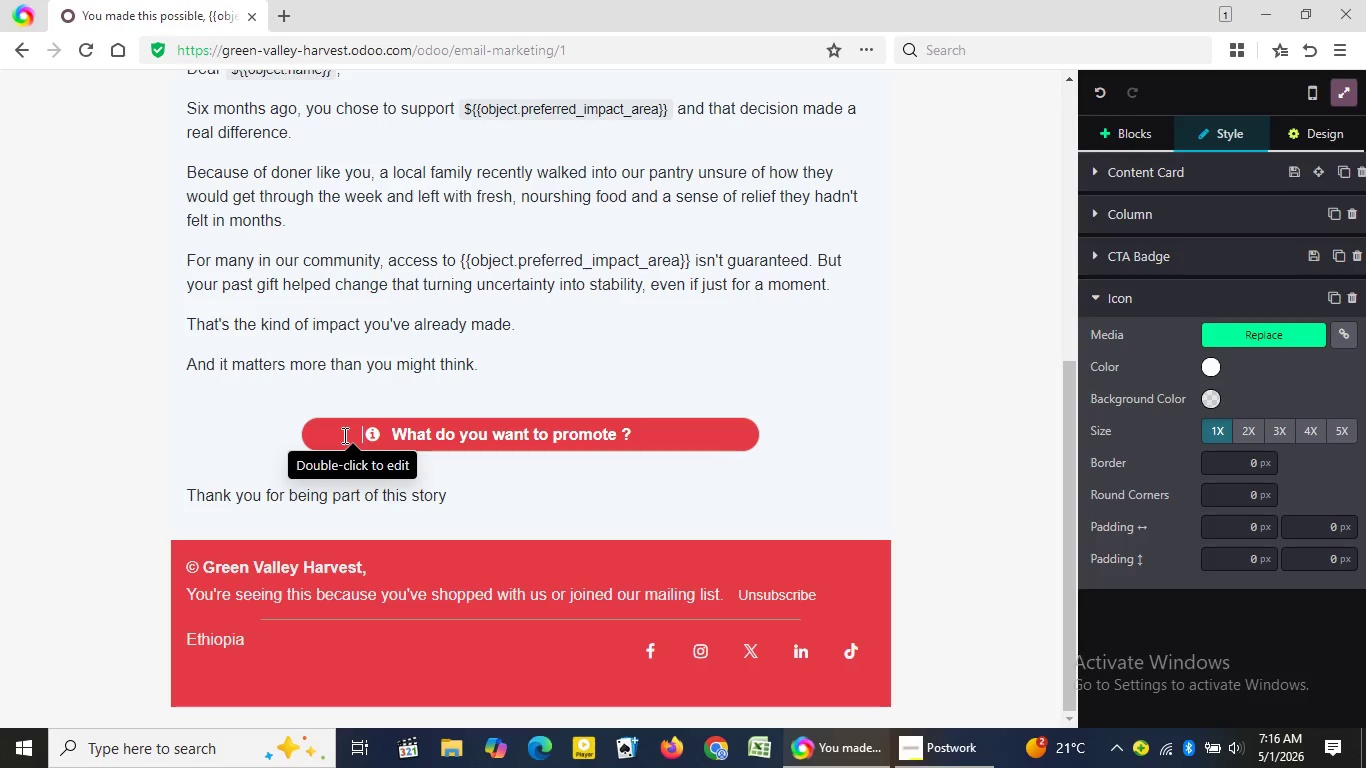 
key(Space)
 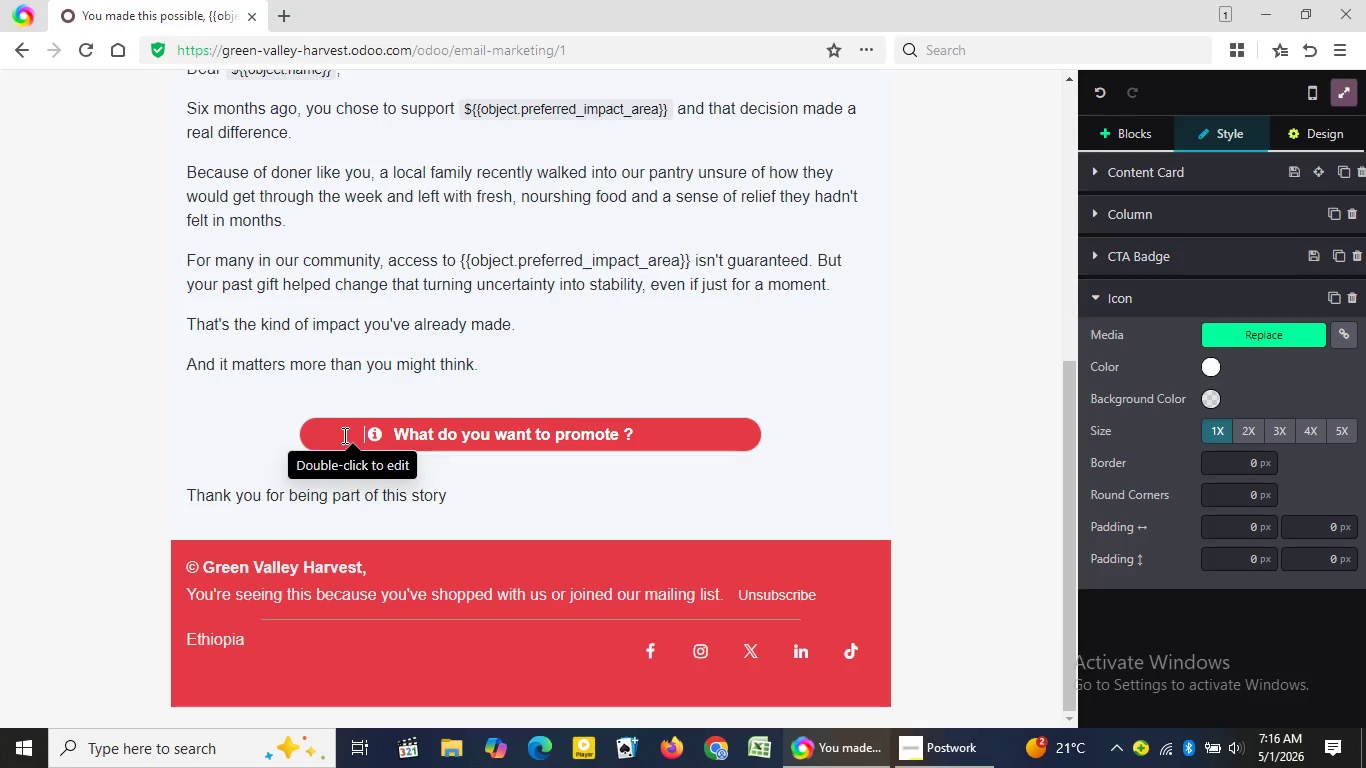 
key(Space)
 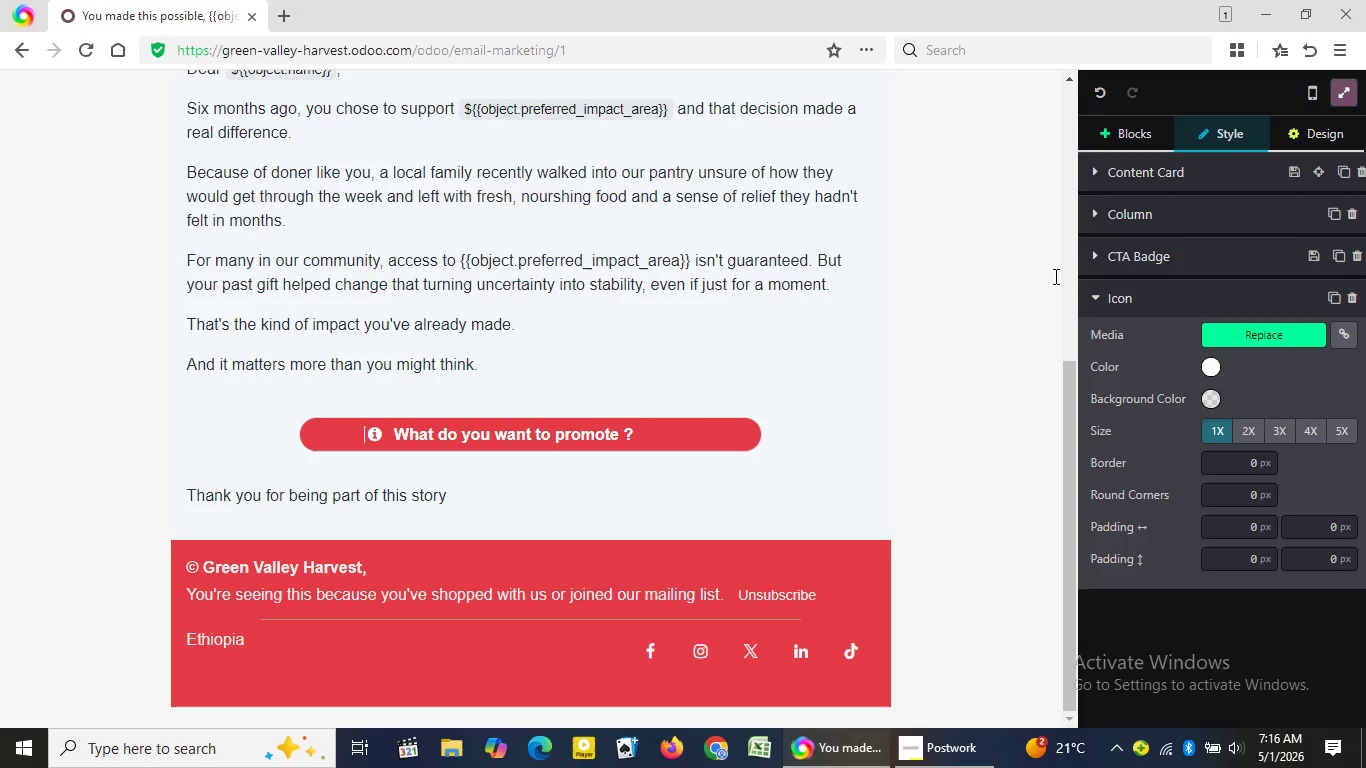 
key(Space)
 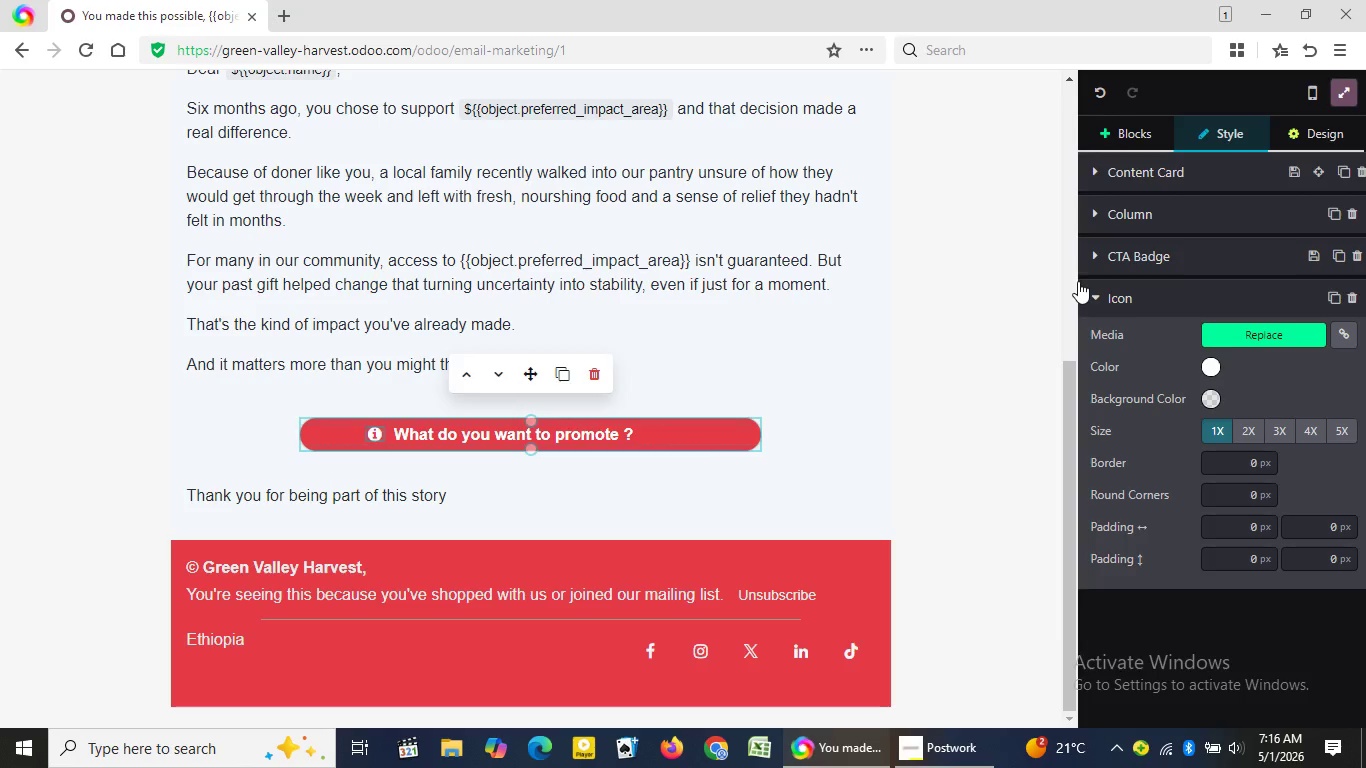 
key(Space)
 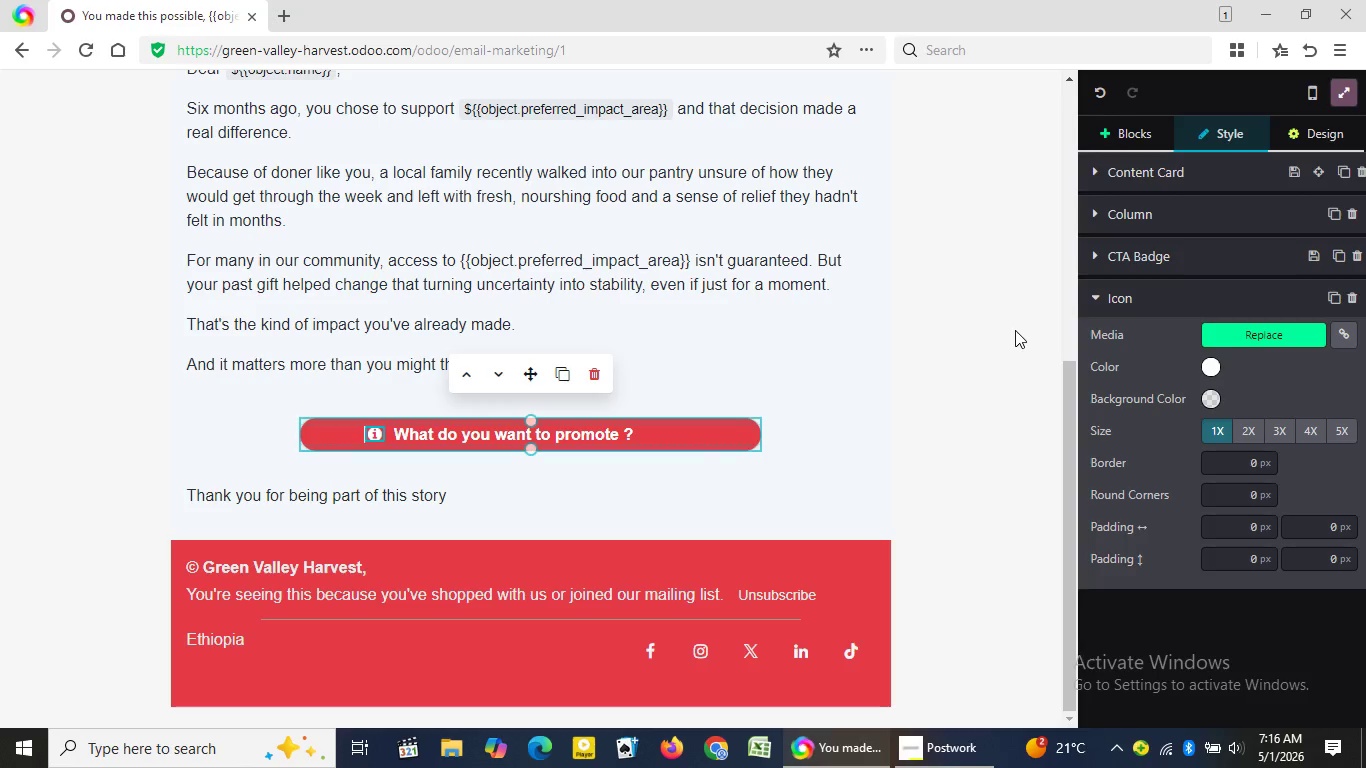 
key(Space)
 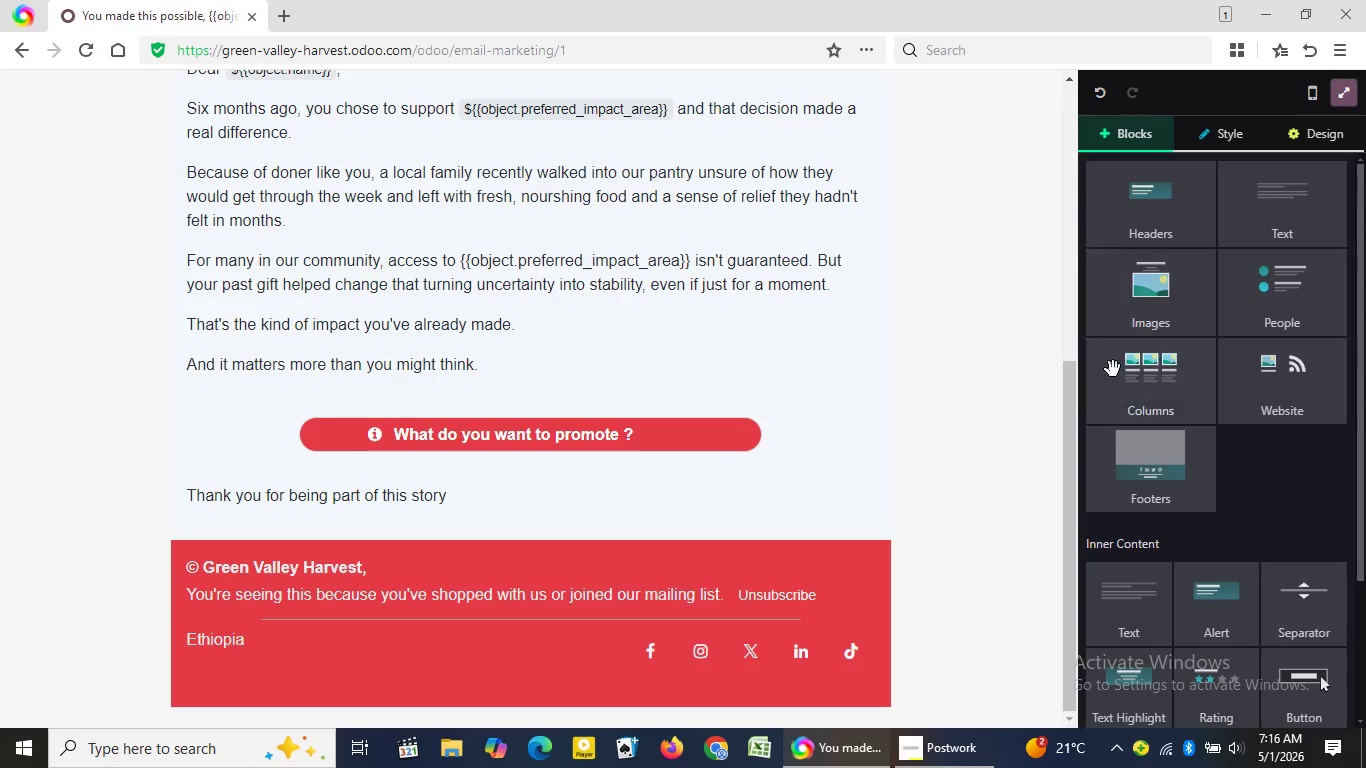 
left_click([1015, 330])
 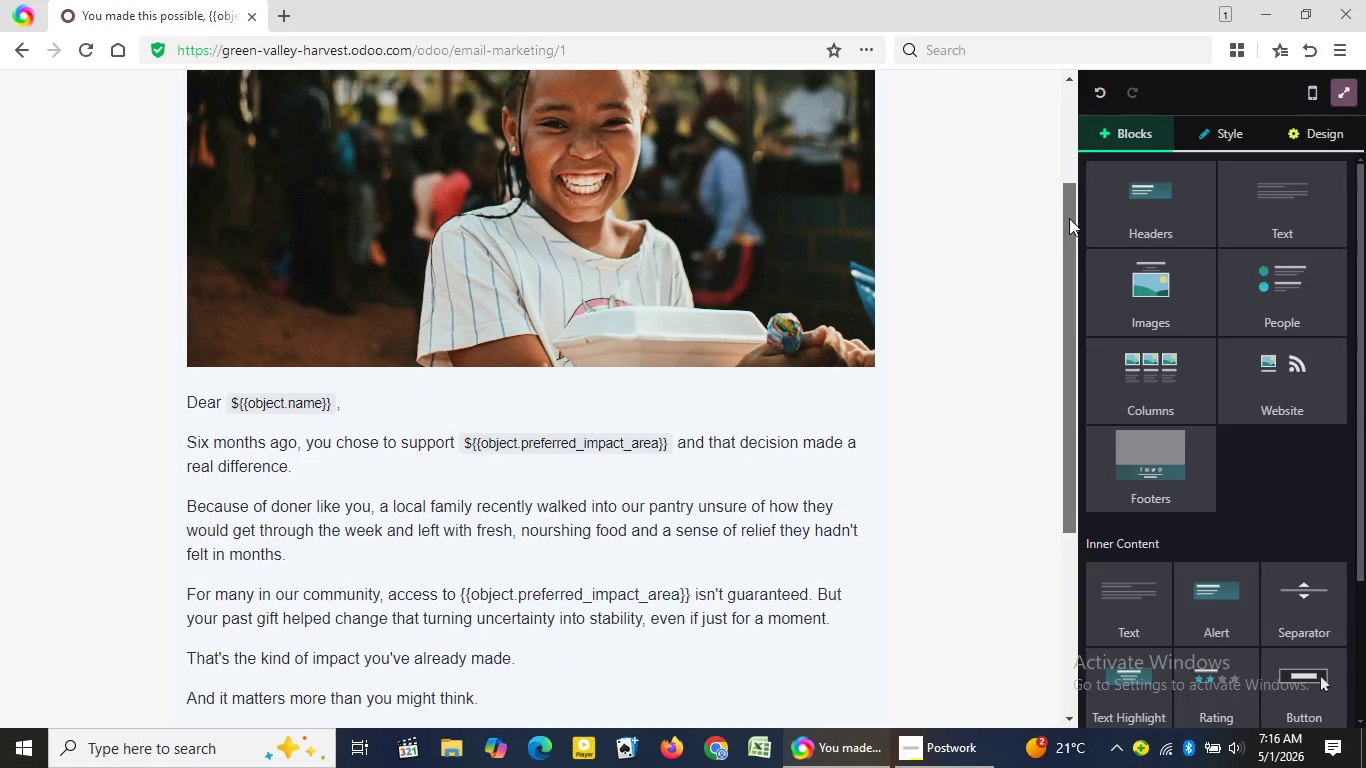 
left_click_drag(start_coordinate=[1071, 397], to_coordinate=[1049, 612])
 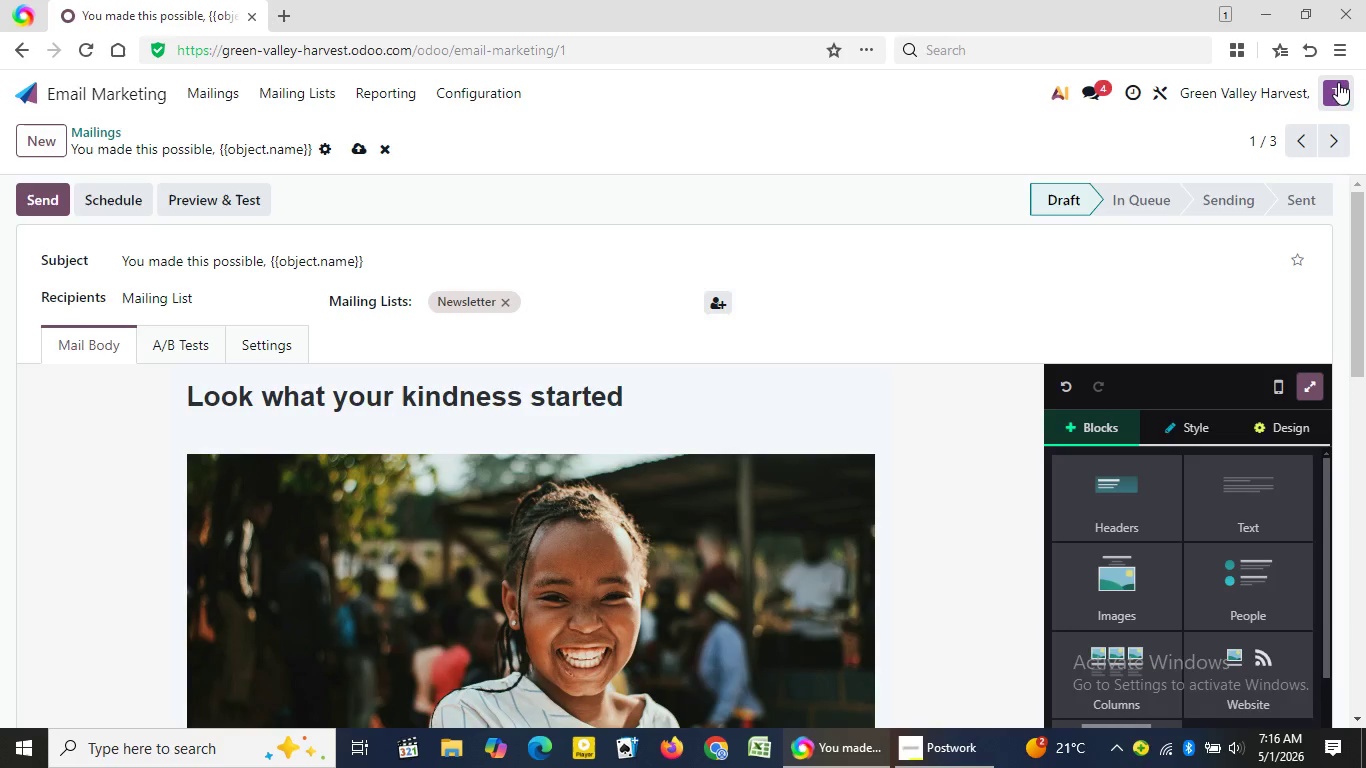 
left_click([1338, 82])
 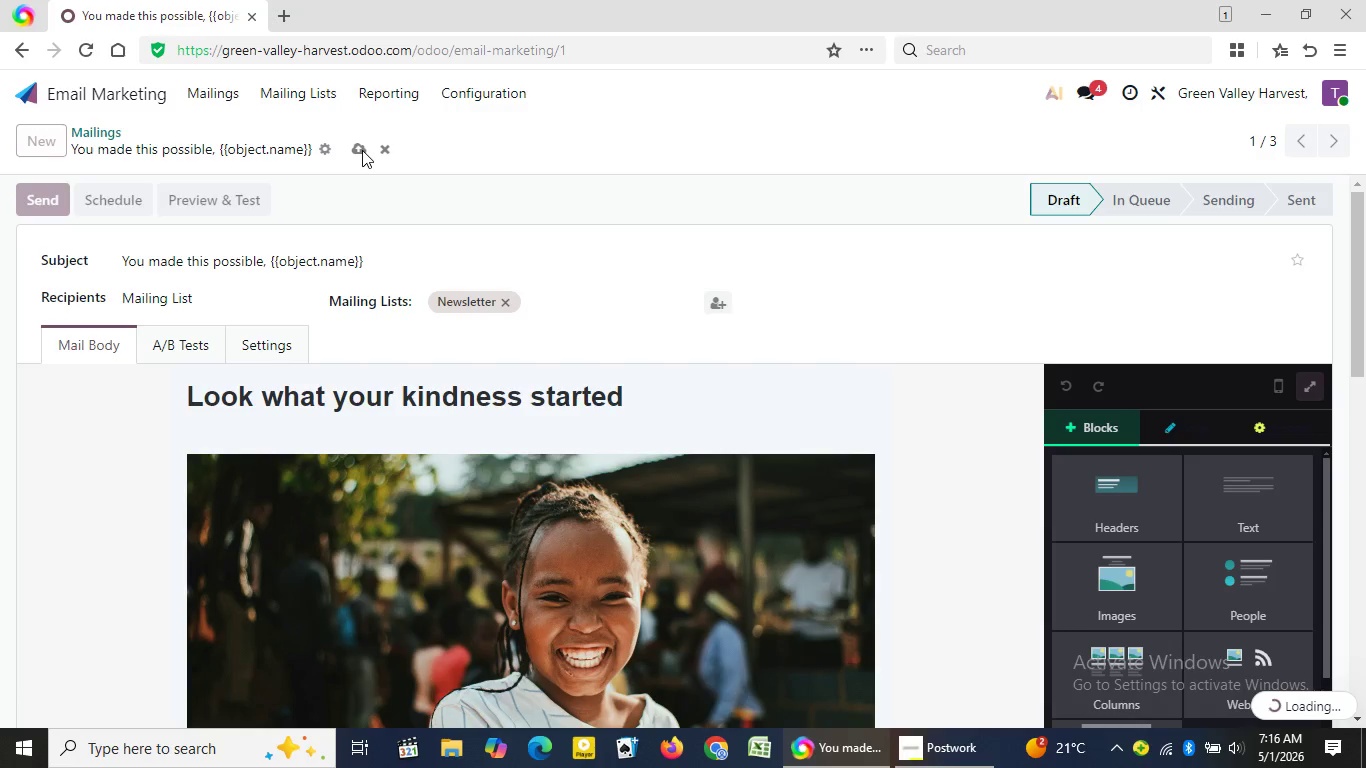 
left_click([362, 150])
 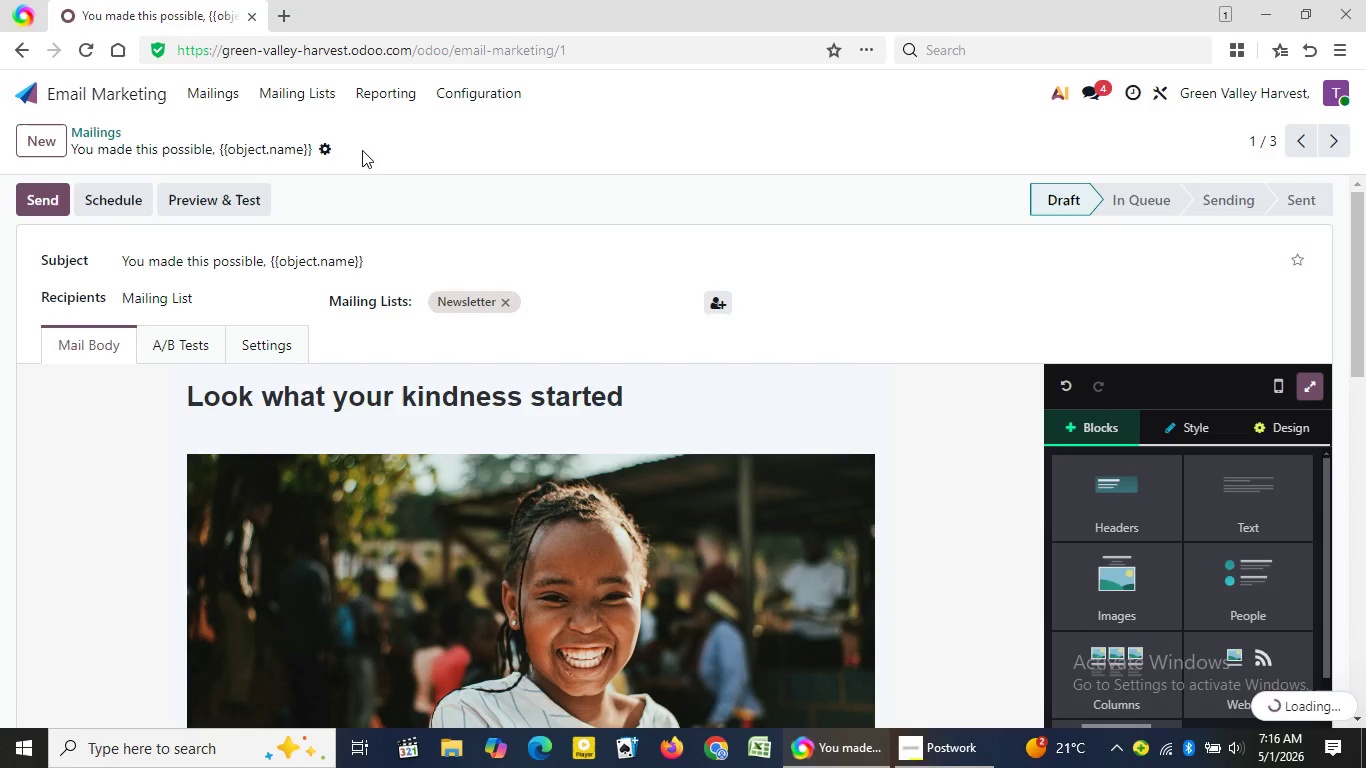 
wait(8.2)
 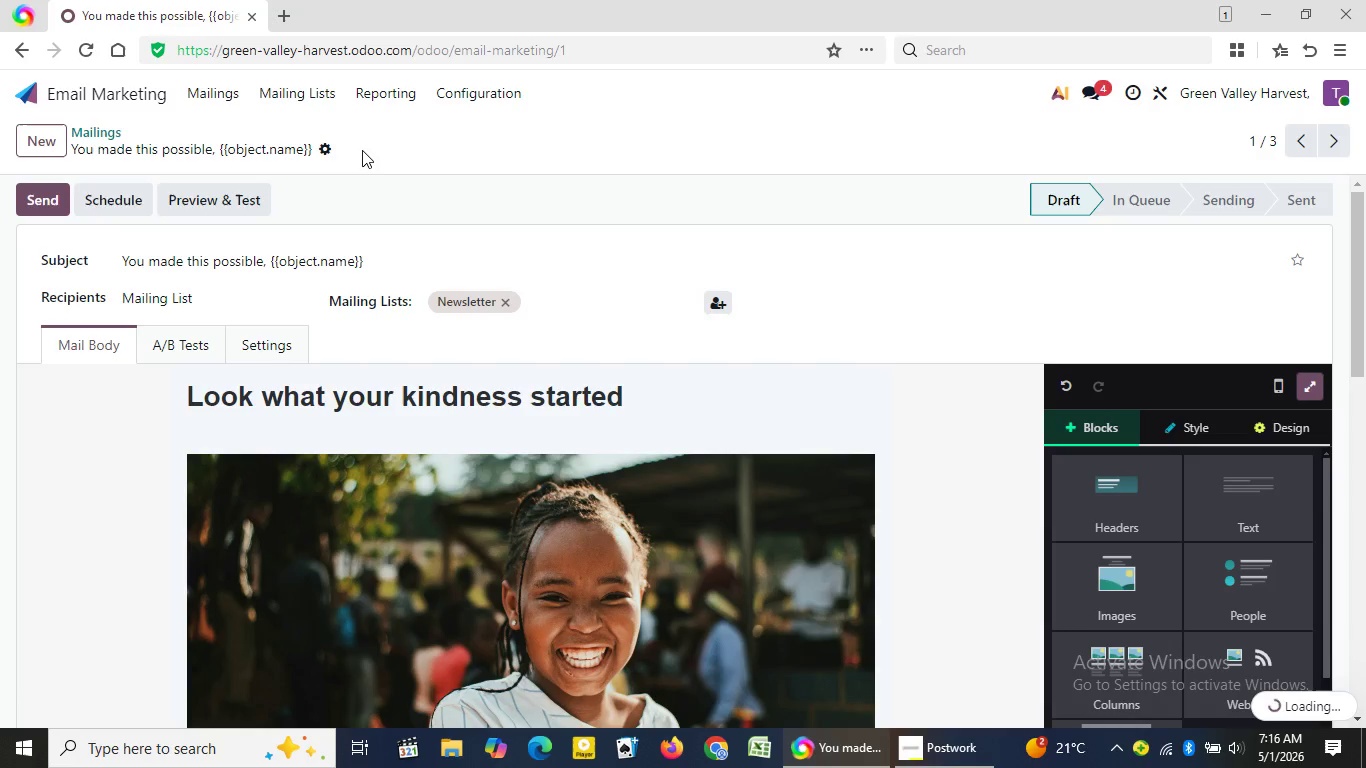 
left_click_drag(start_coordinate=[1361, 319], to_coordinate=[1365, 614])
 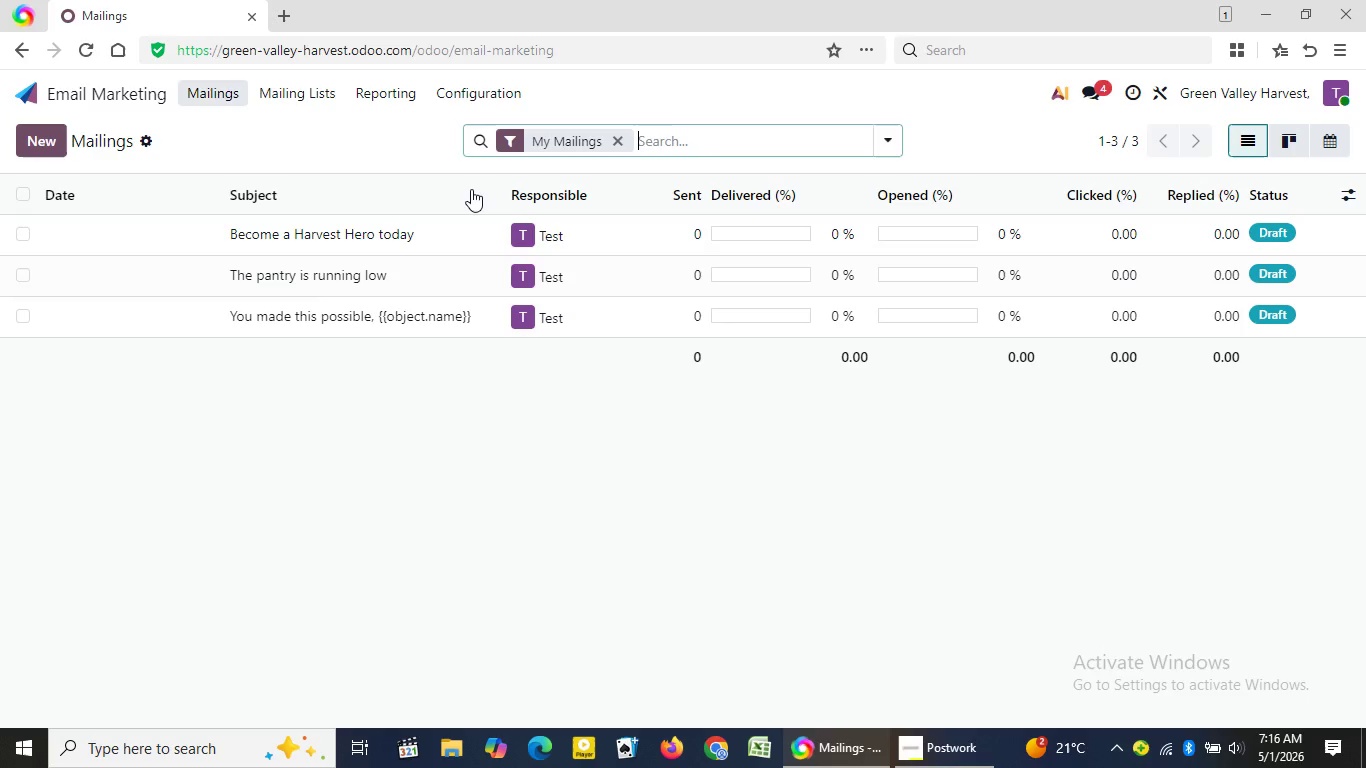 
left_click([215, 104])
 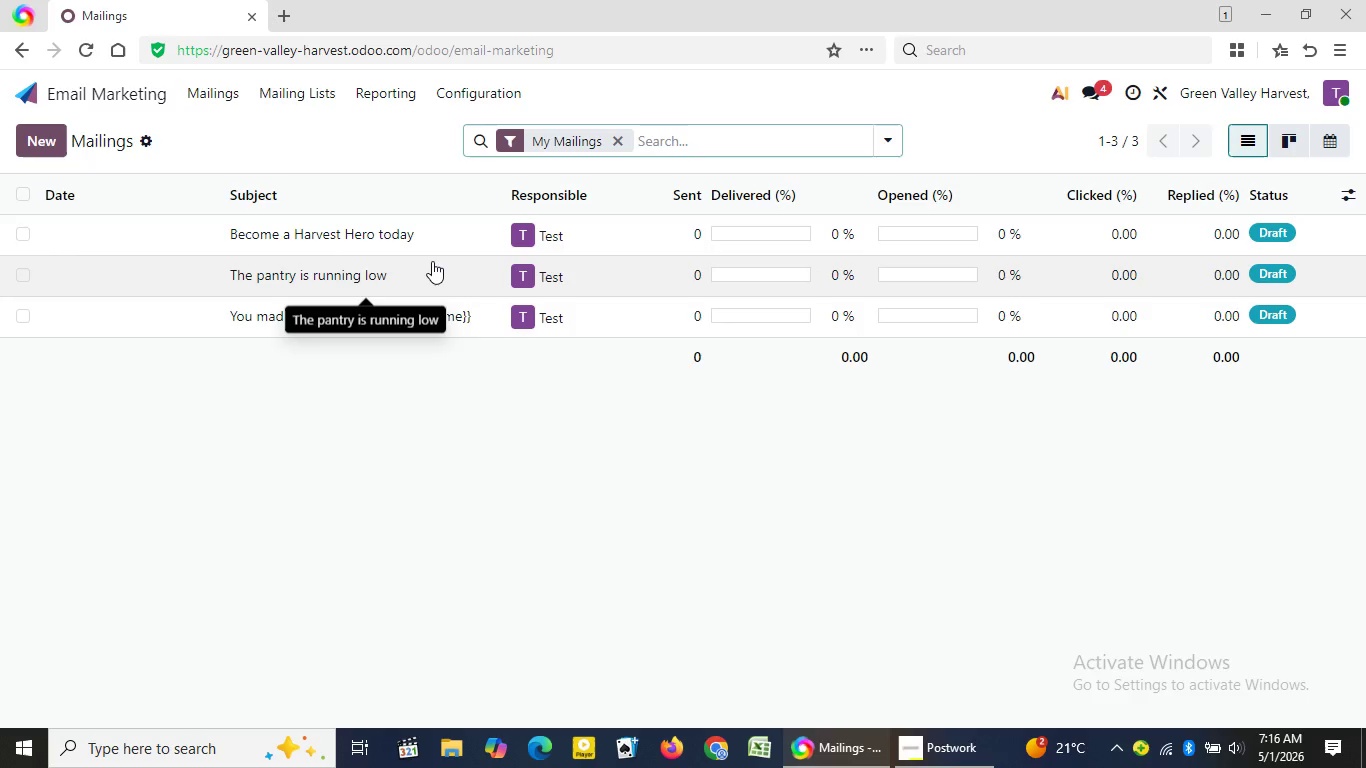 
wait(5.84)
 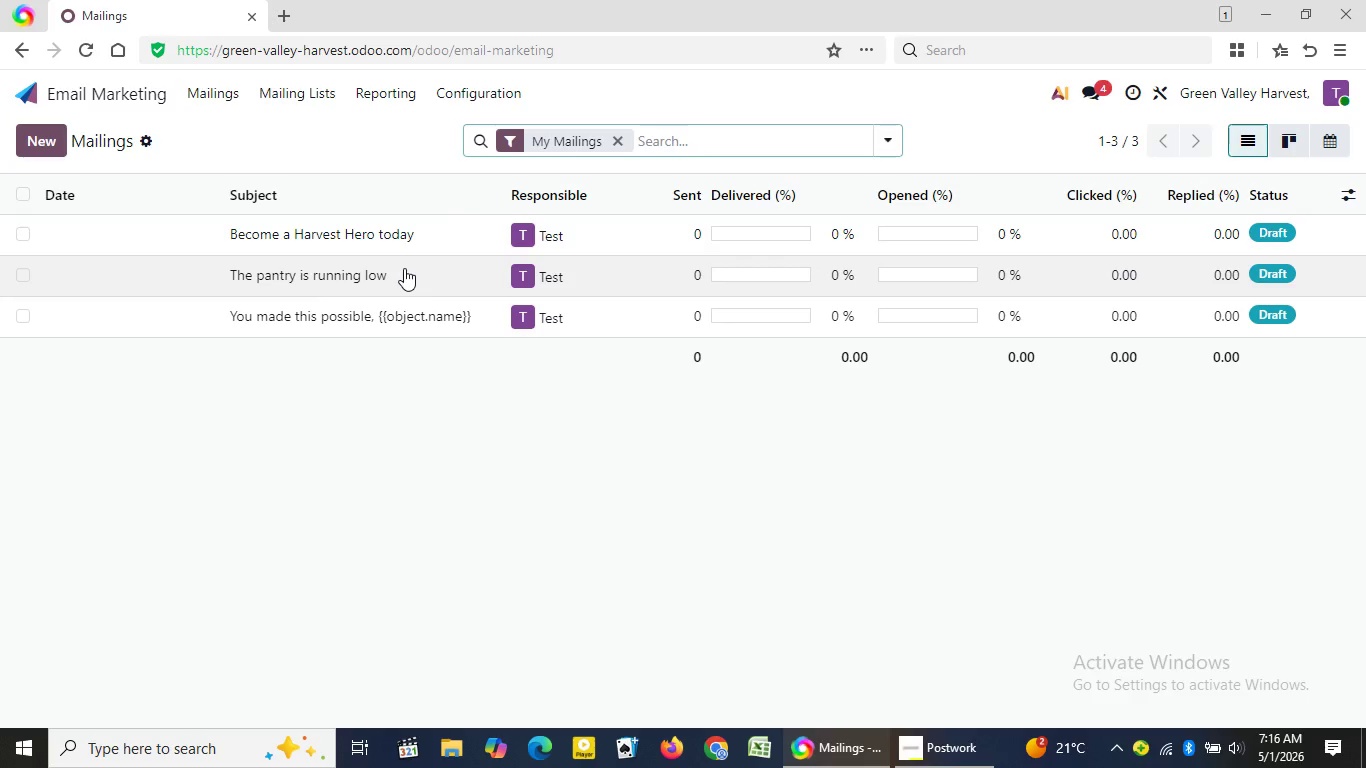 
left_click([432, 261])
 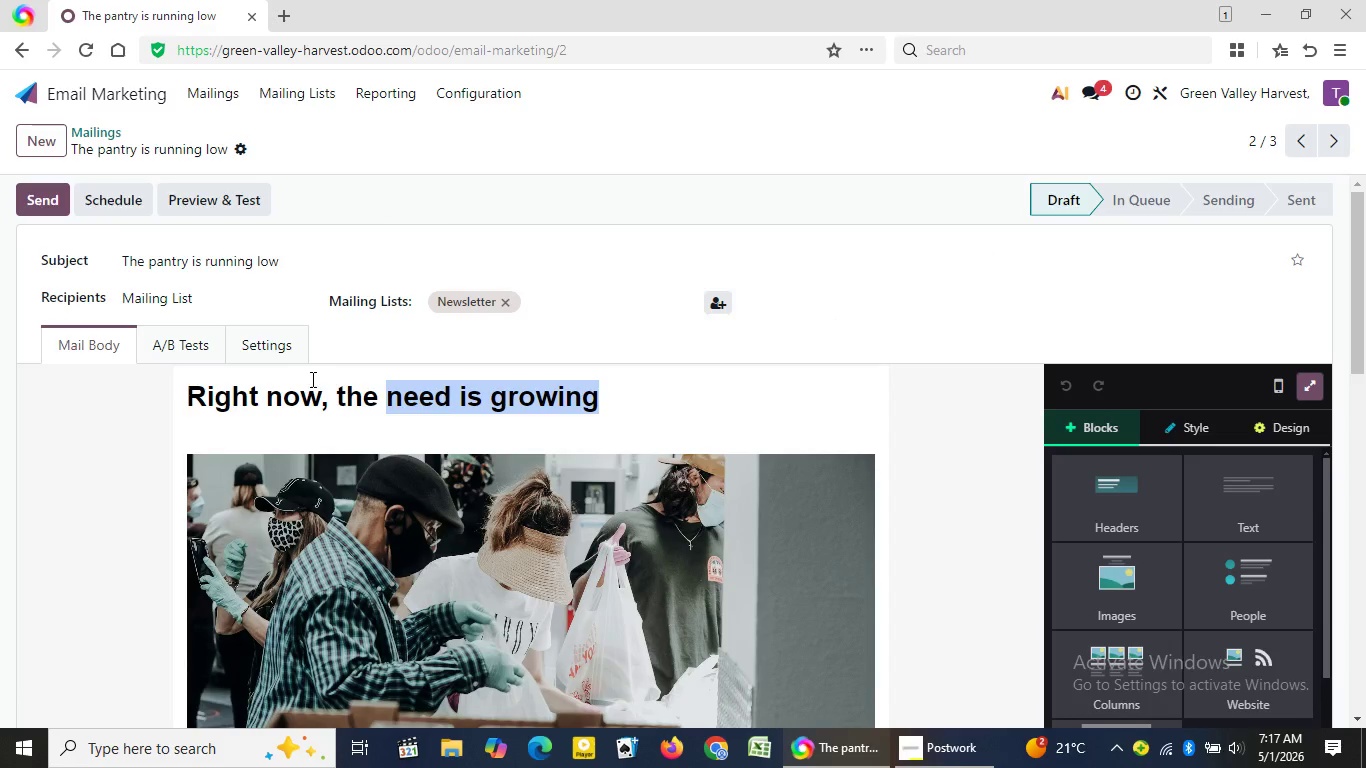 
wait(7.7)
 